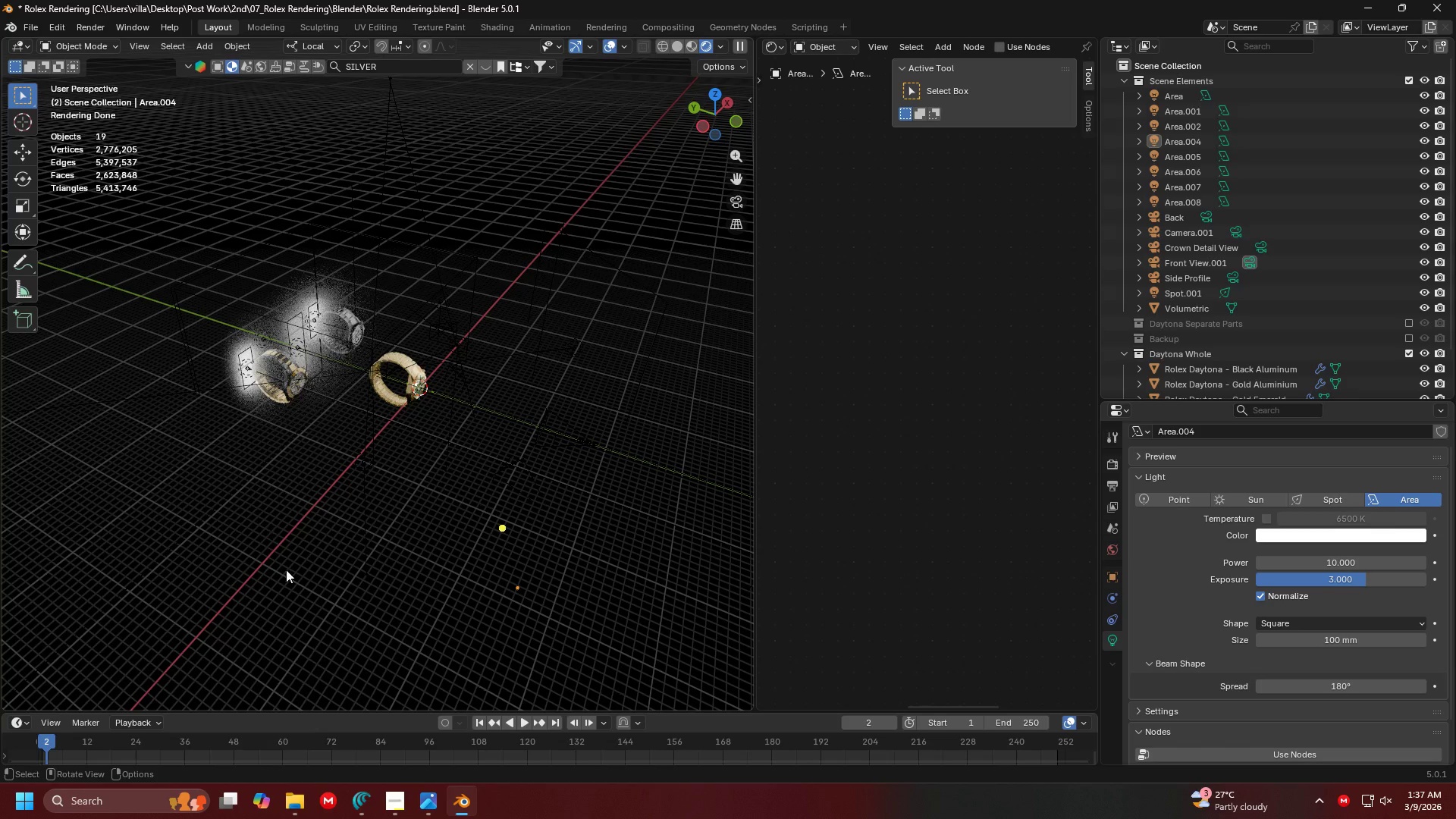 
left_click_drag(start_coordinate=[290, 595], to_coordinate=[135, 499])
 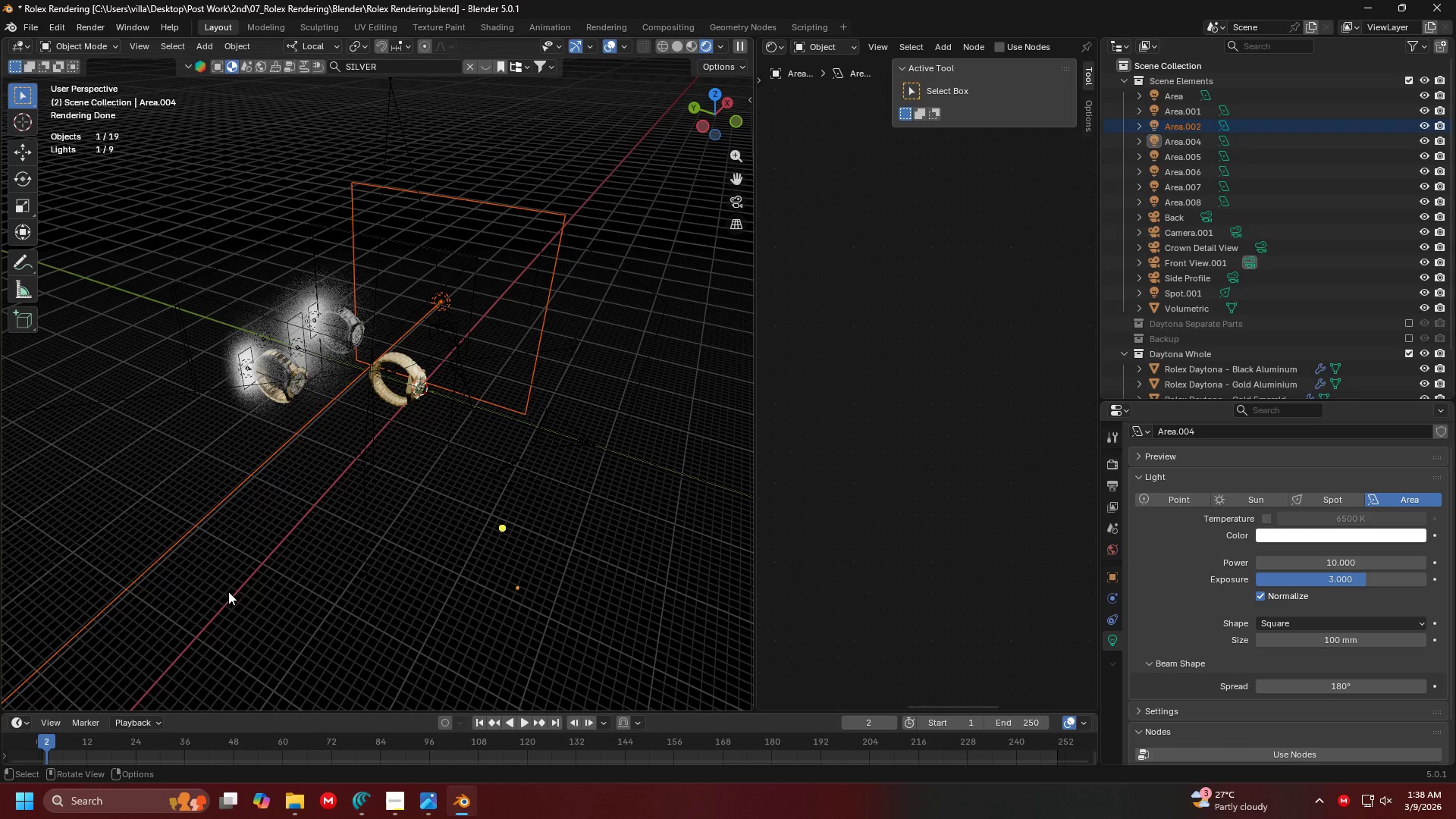 
left_click([247, 601])
 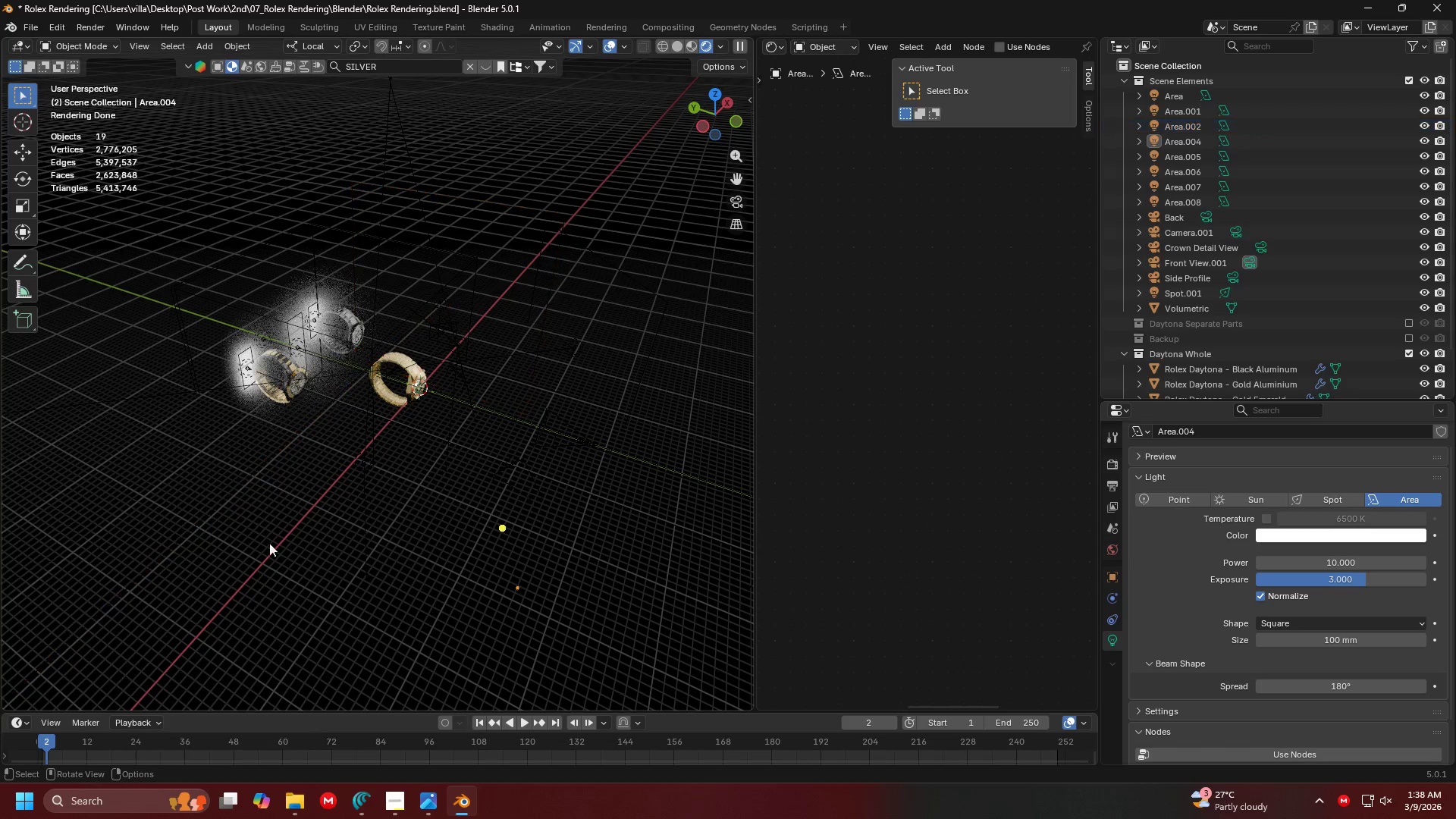 
scroll: coordinate [275, 536], scroll_direction: down, amount: 1.0
 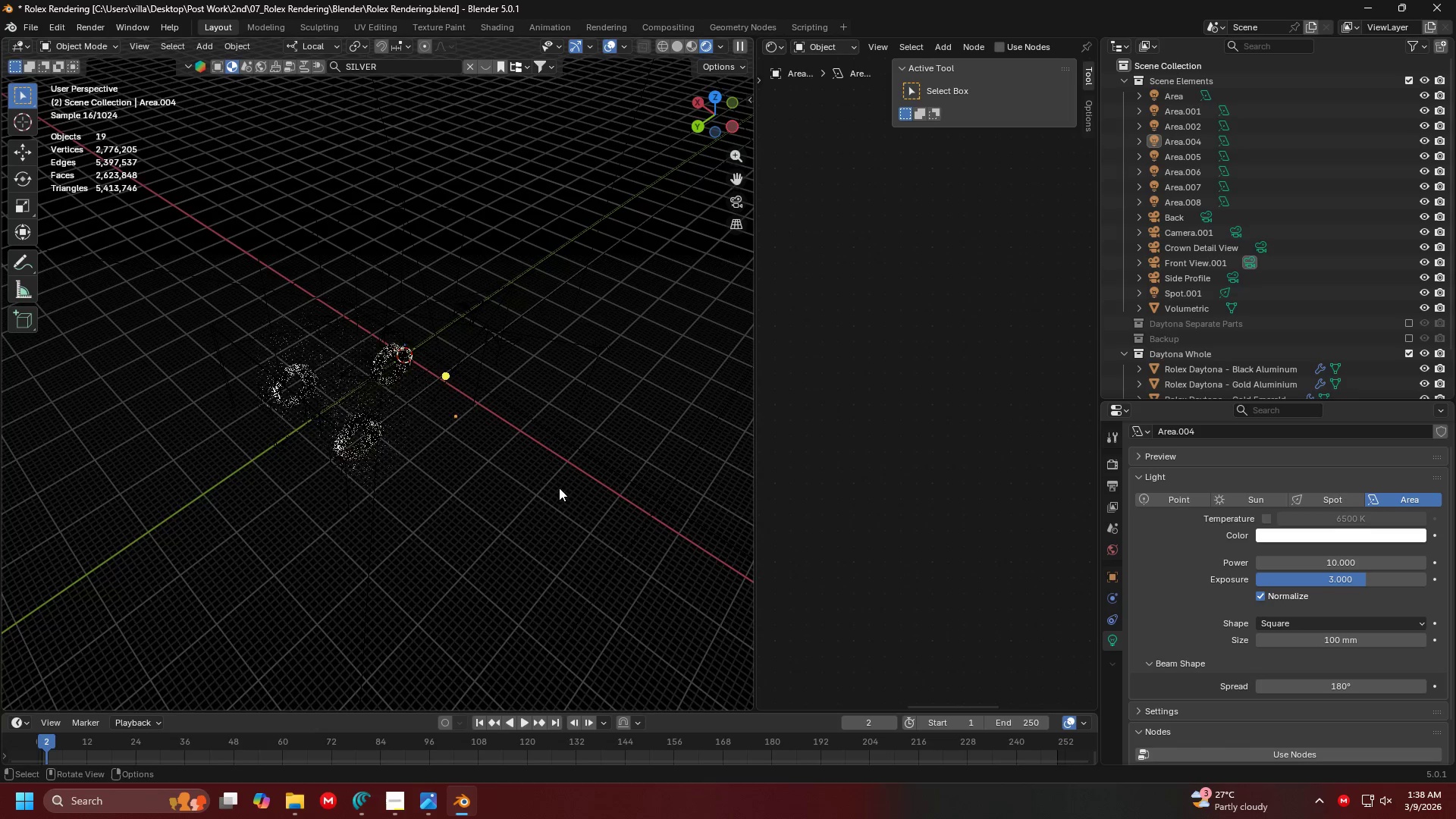 
key(Shift+ShiftLeft)
 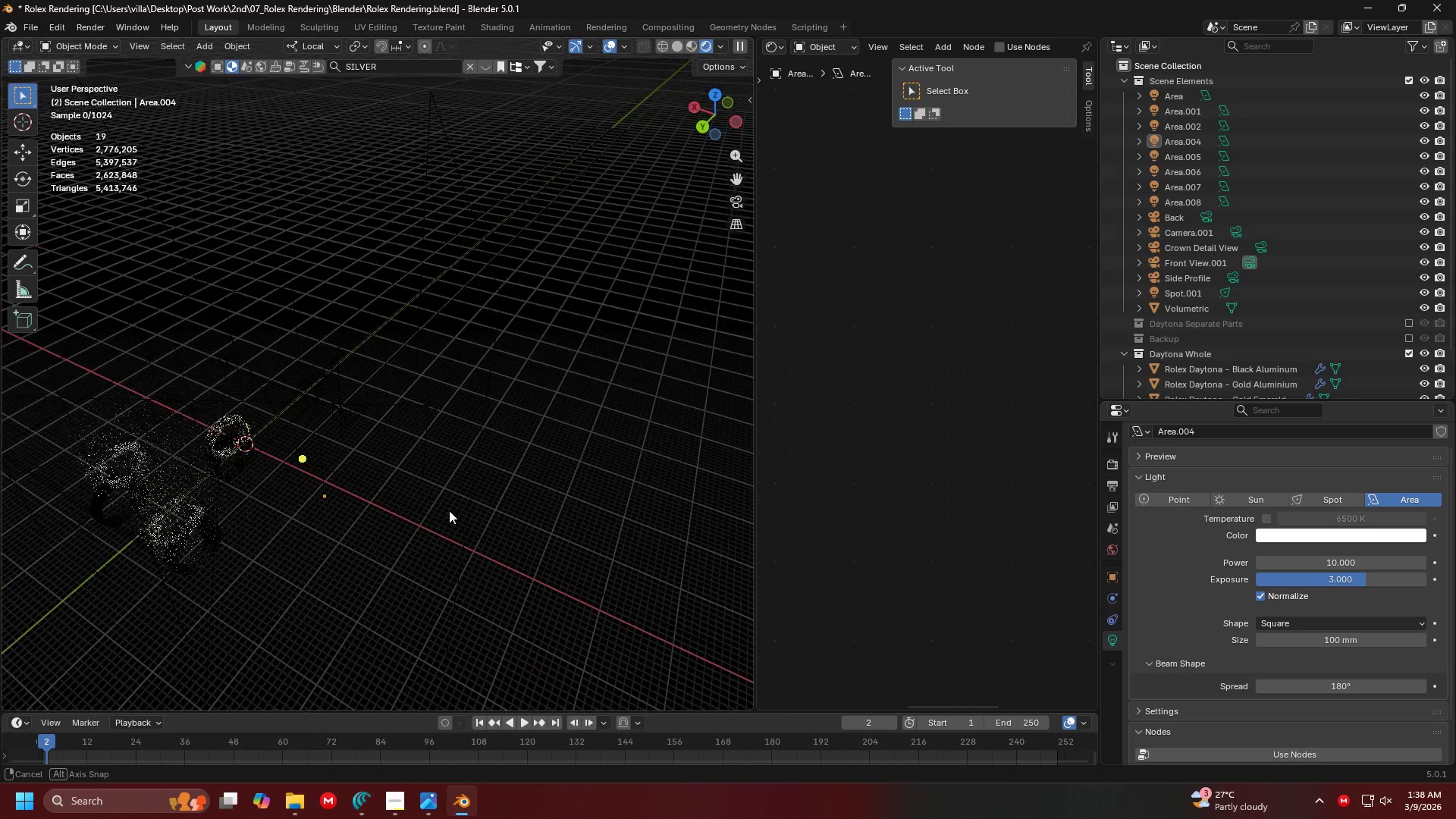 
left_click_drag(start_coordinate=[510, 377], to_coordinate=[441, 321])
 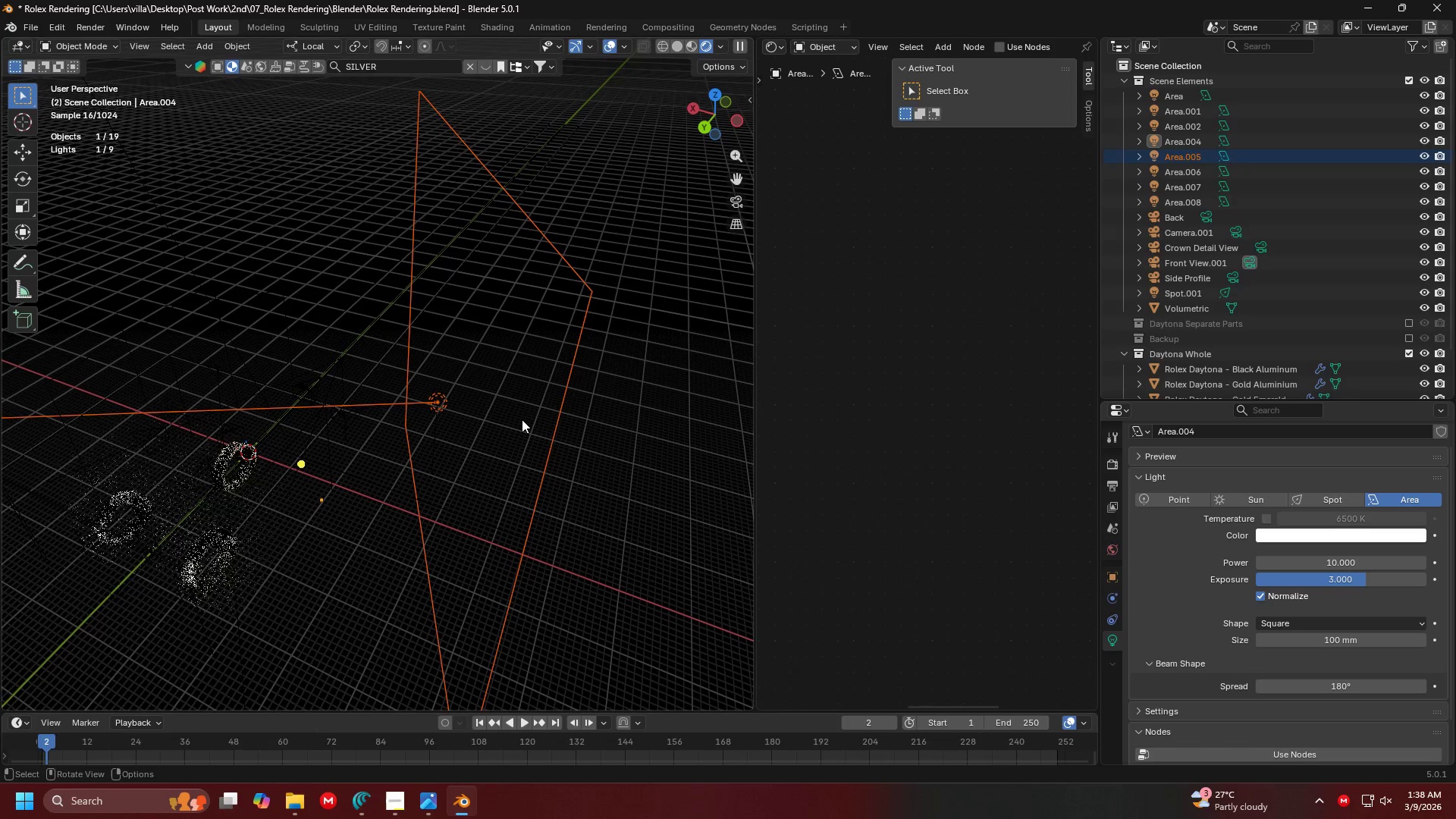 
key(0)
 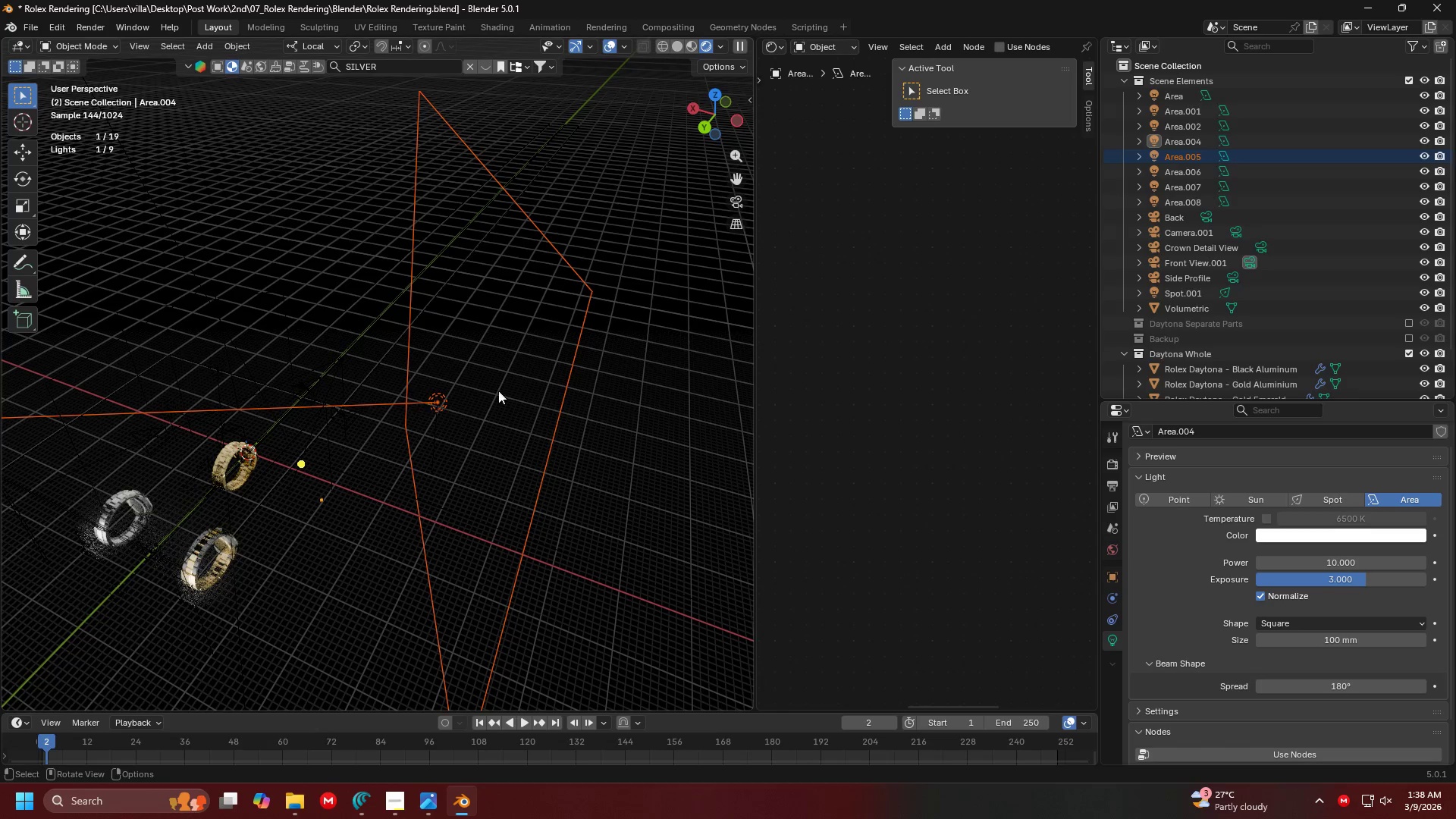 
left_click([573, 359])
 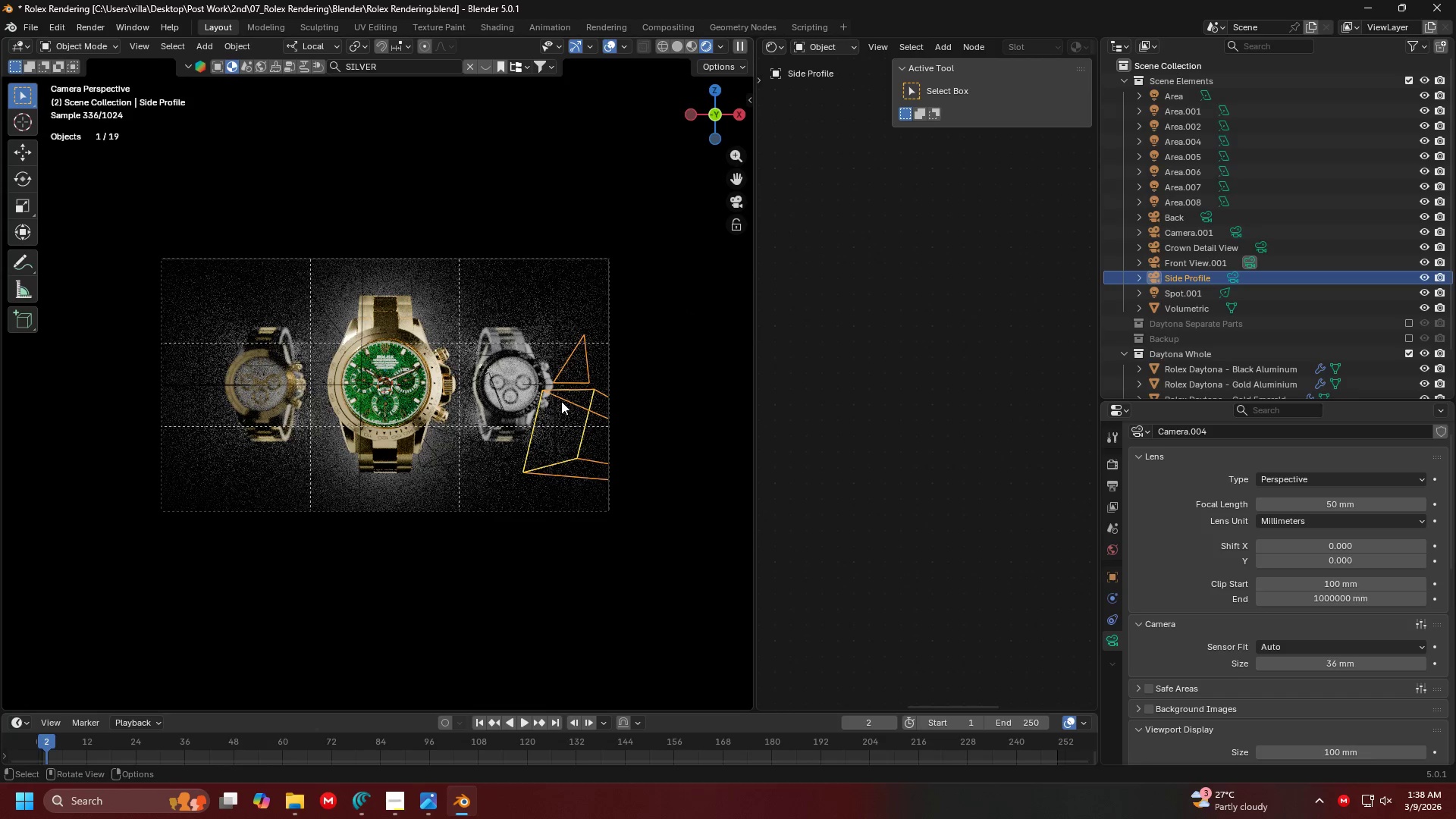 
scroll: coordinate [581, 298], scroll_direction: down, amount: 17.0
 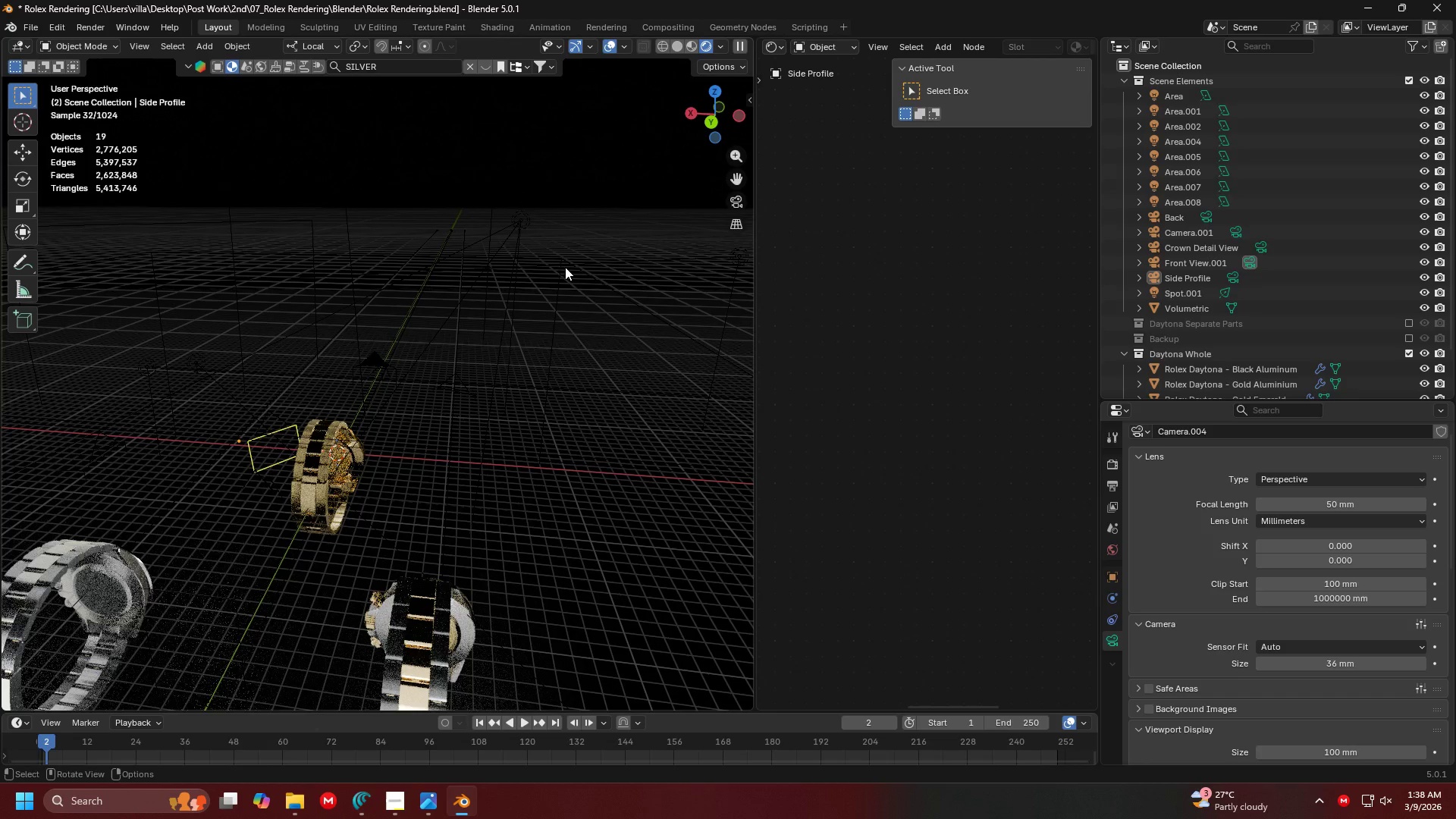 
left_click([587, 275])
 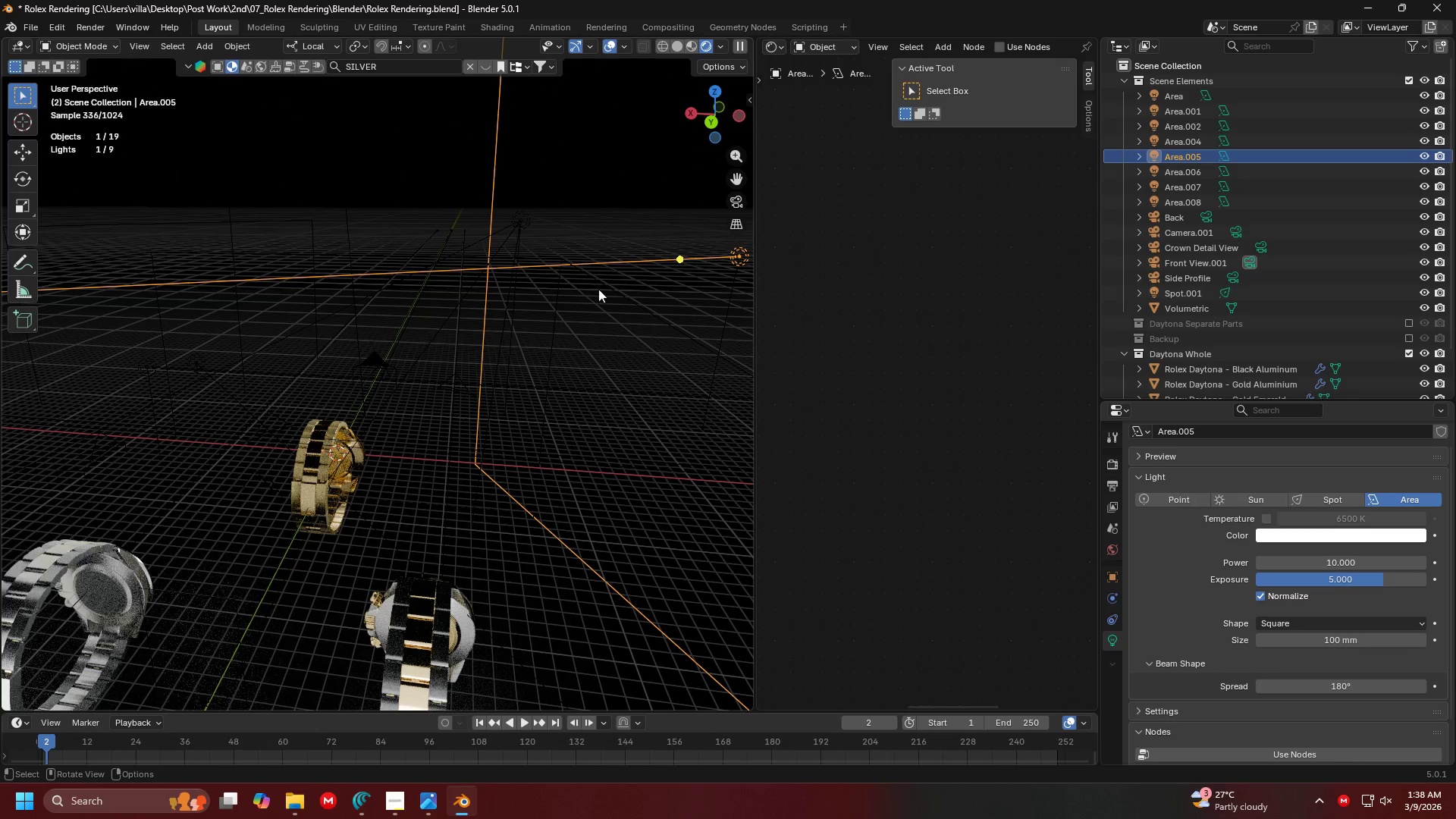 
scroll: coordinate [629, 293], scroll_direction: down, amount: 1.0
 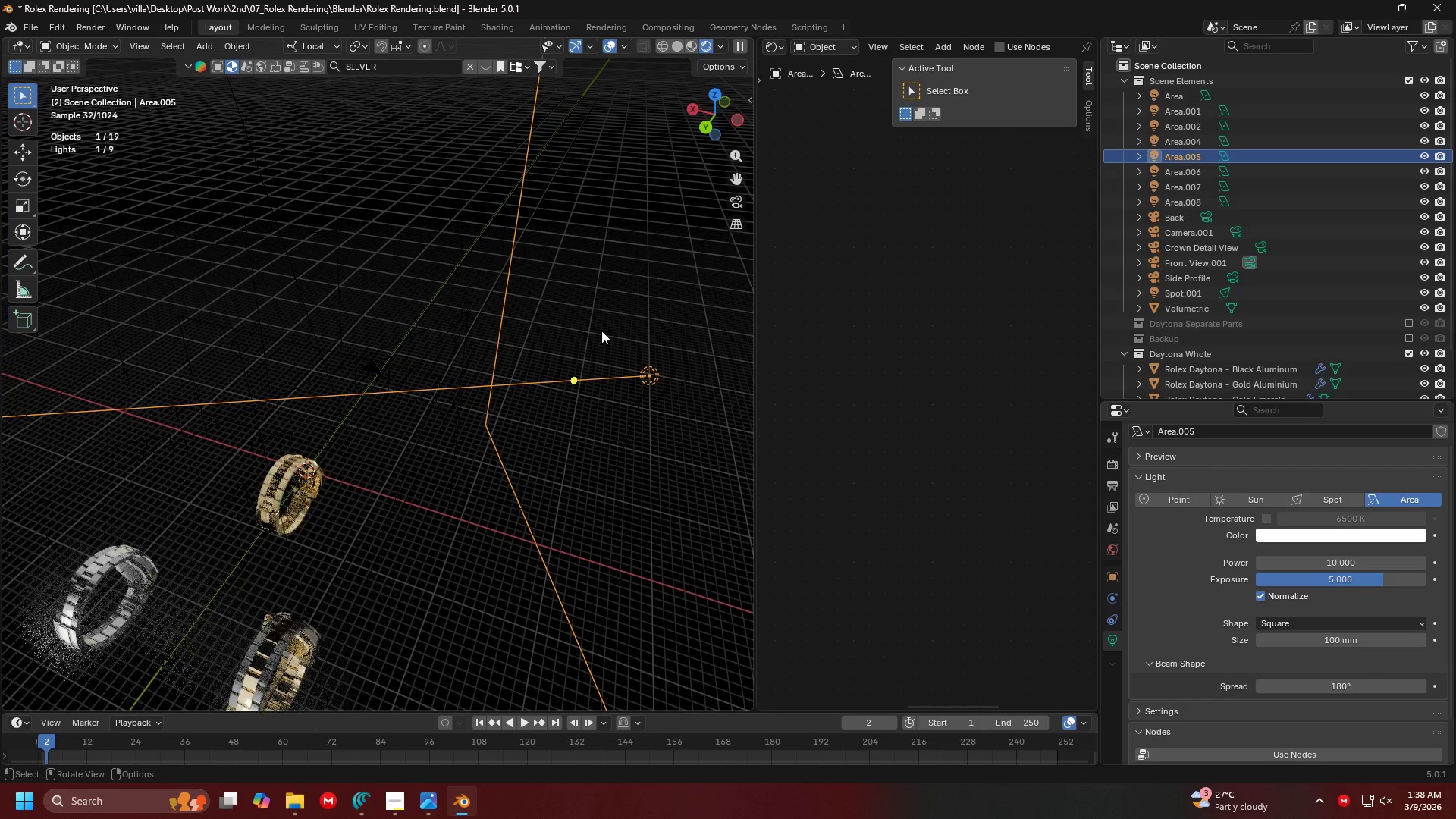 
key(0)
 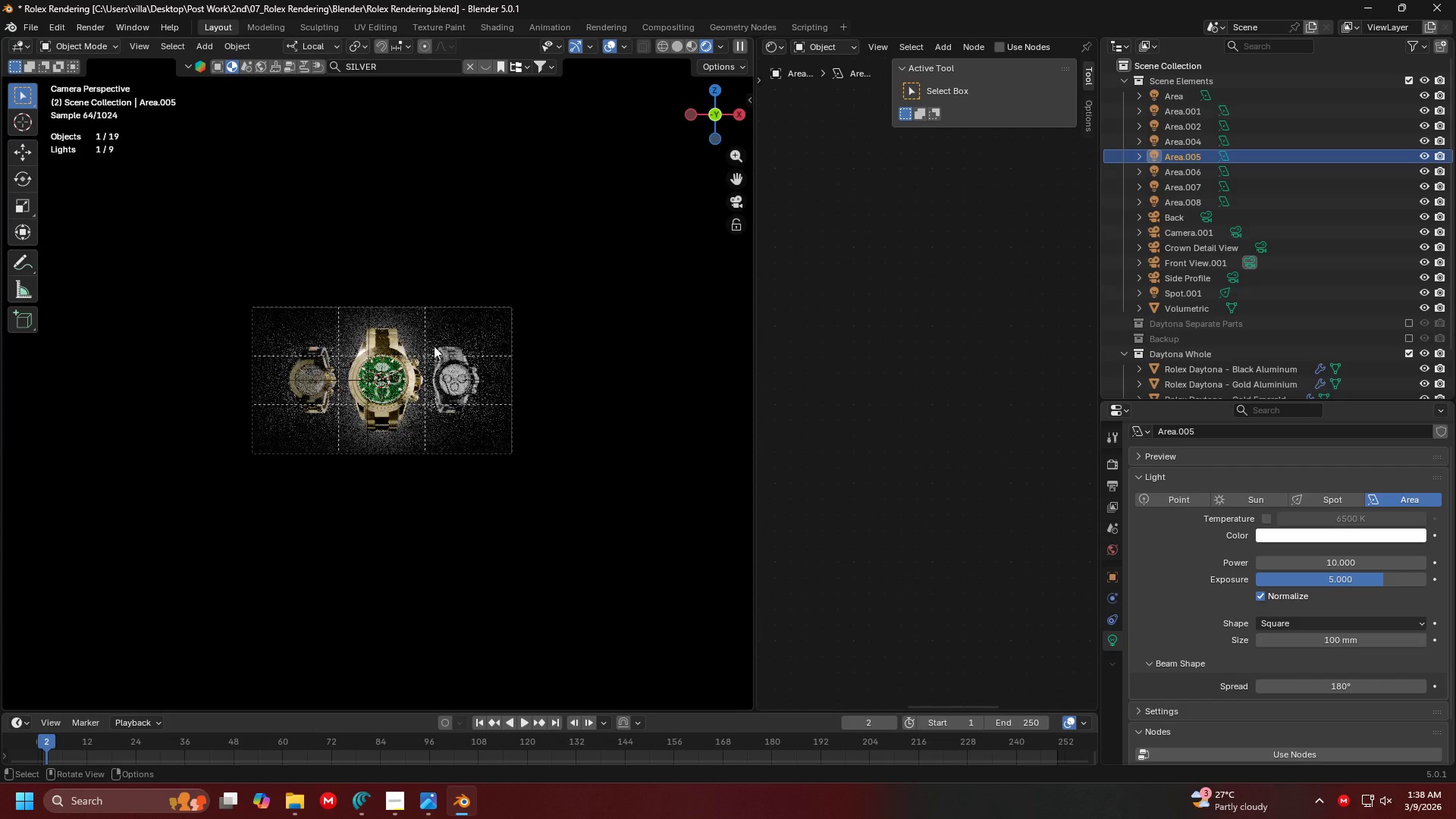 
scroll: coordinate [470, 360], scroll_direction: up, amount: 8.0
 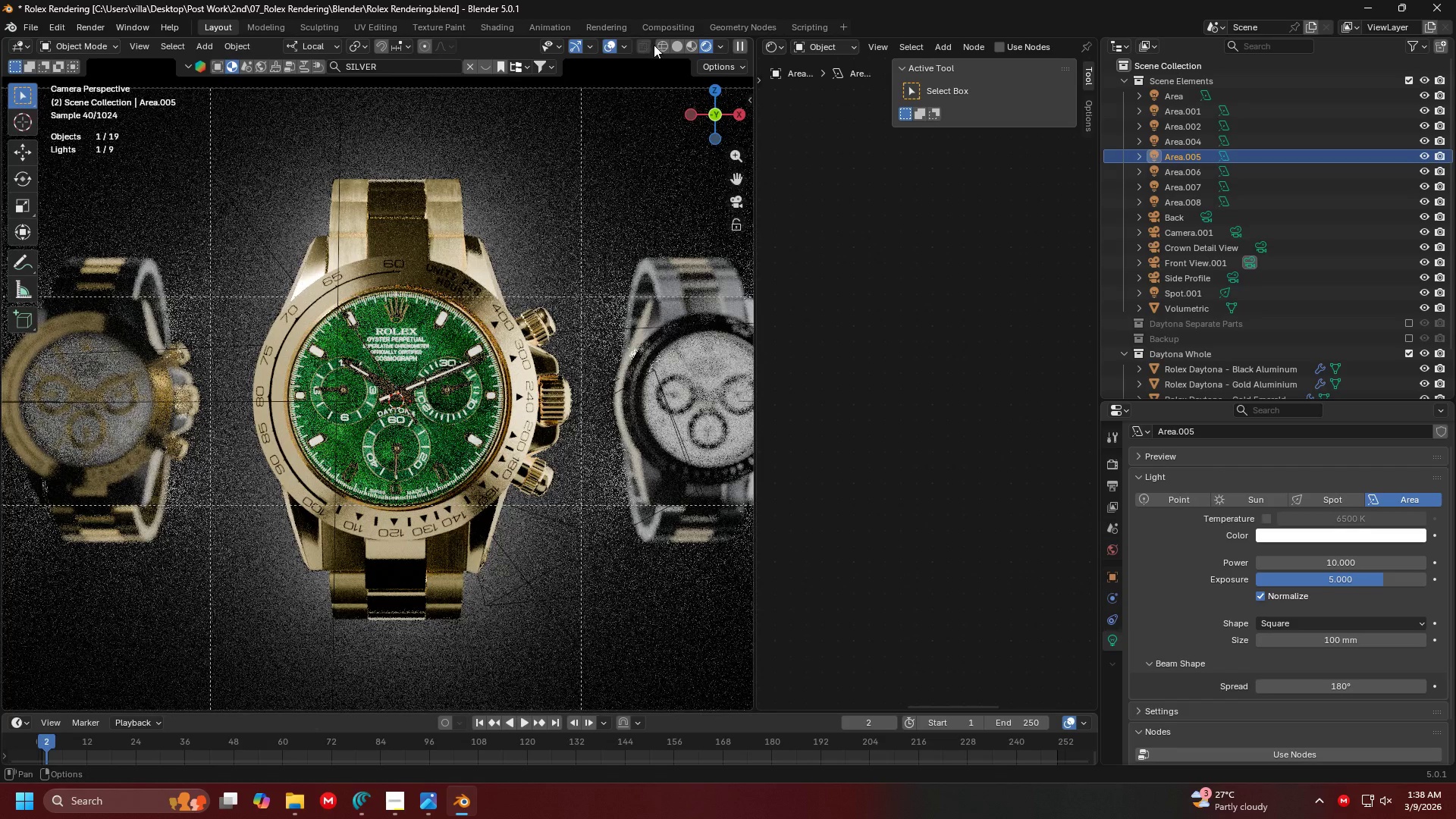 
left_click([610, 43])
 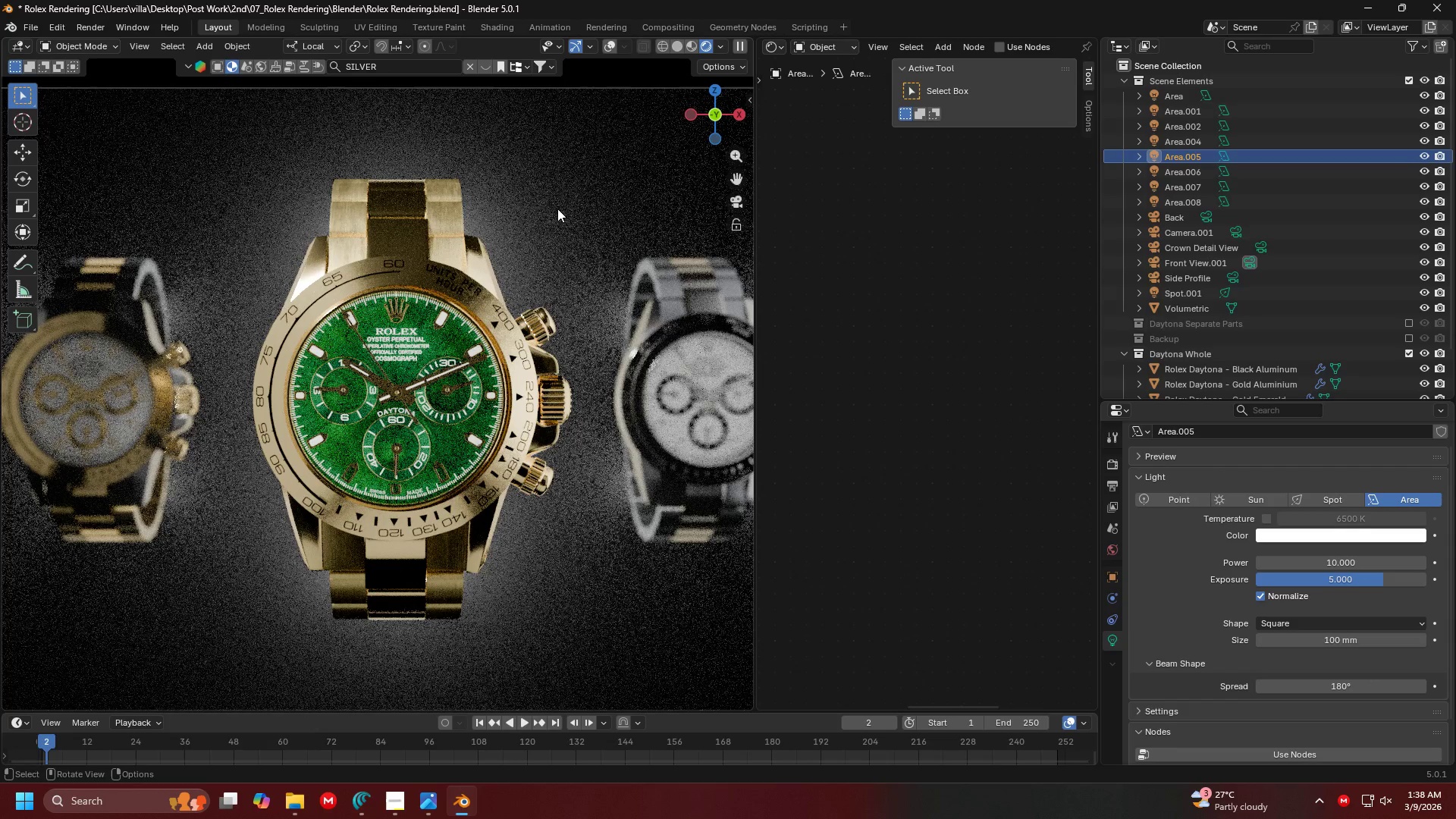 
key(H)
 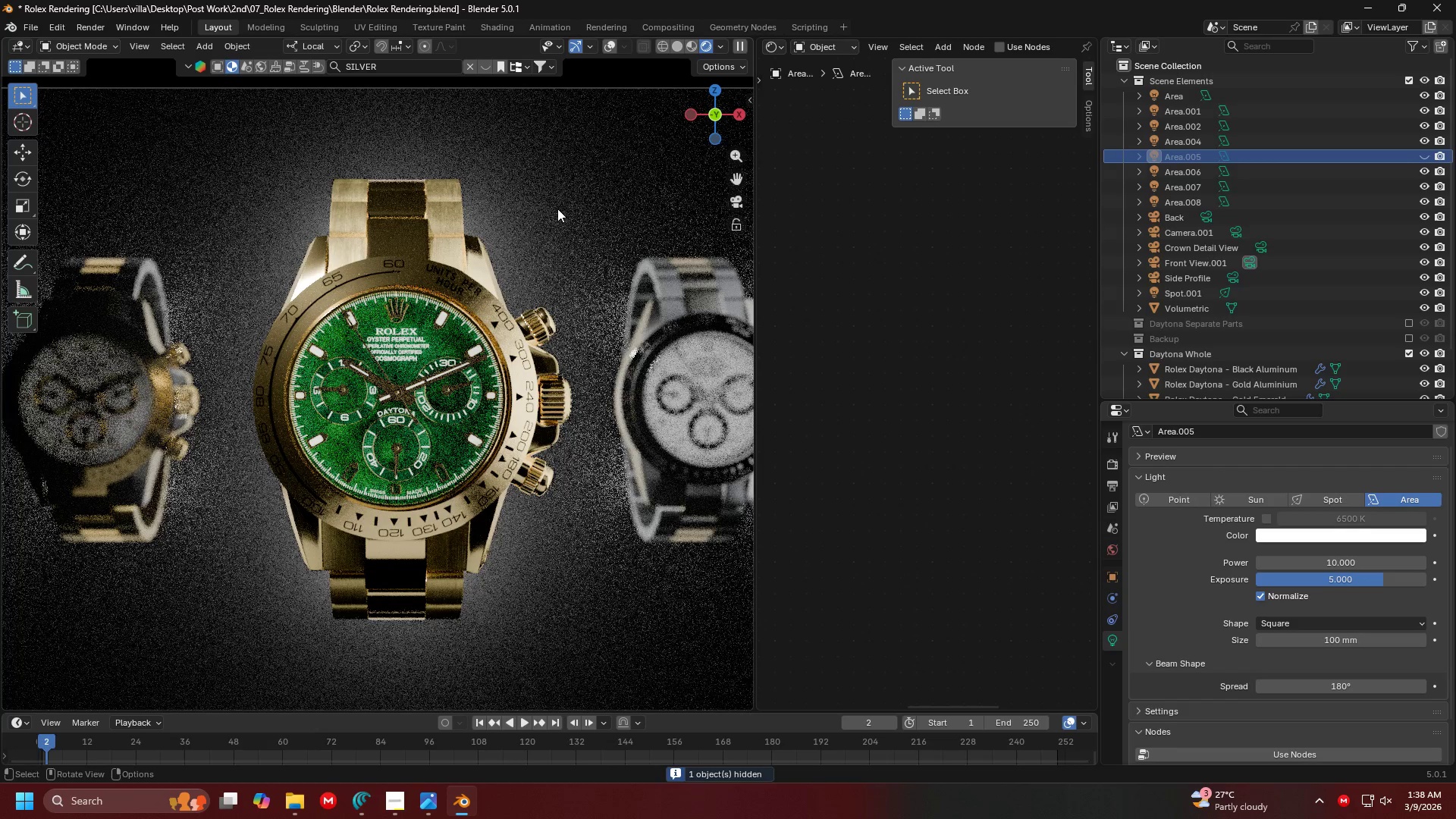 
key(Control+Z)
 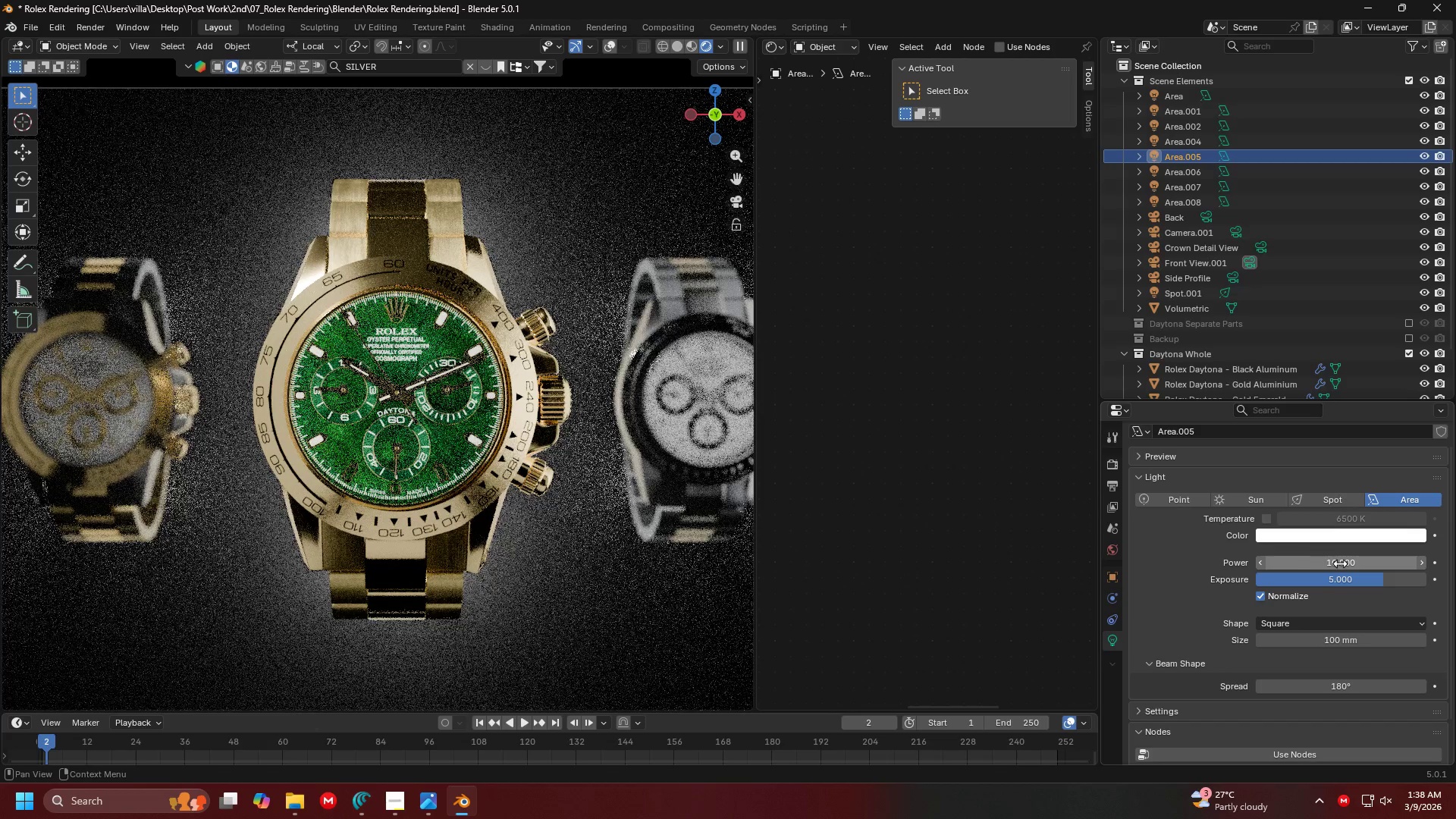 
left_click([1341, 576])
 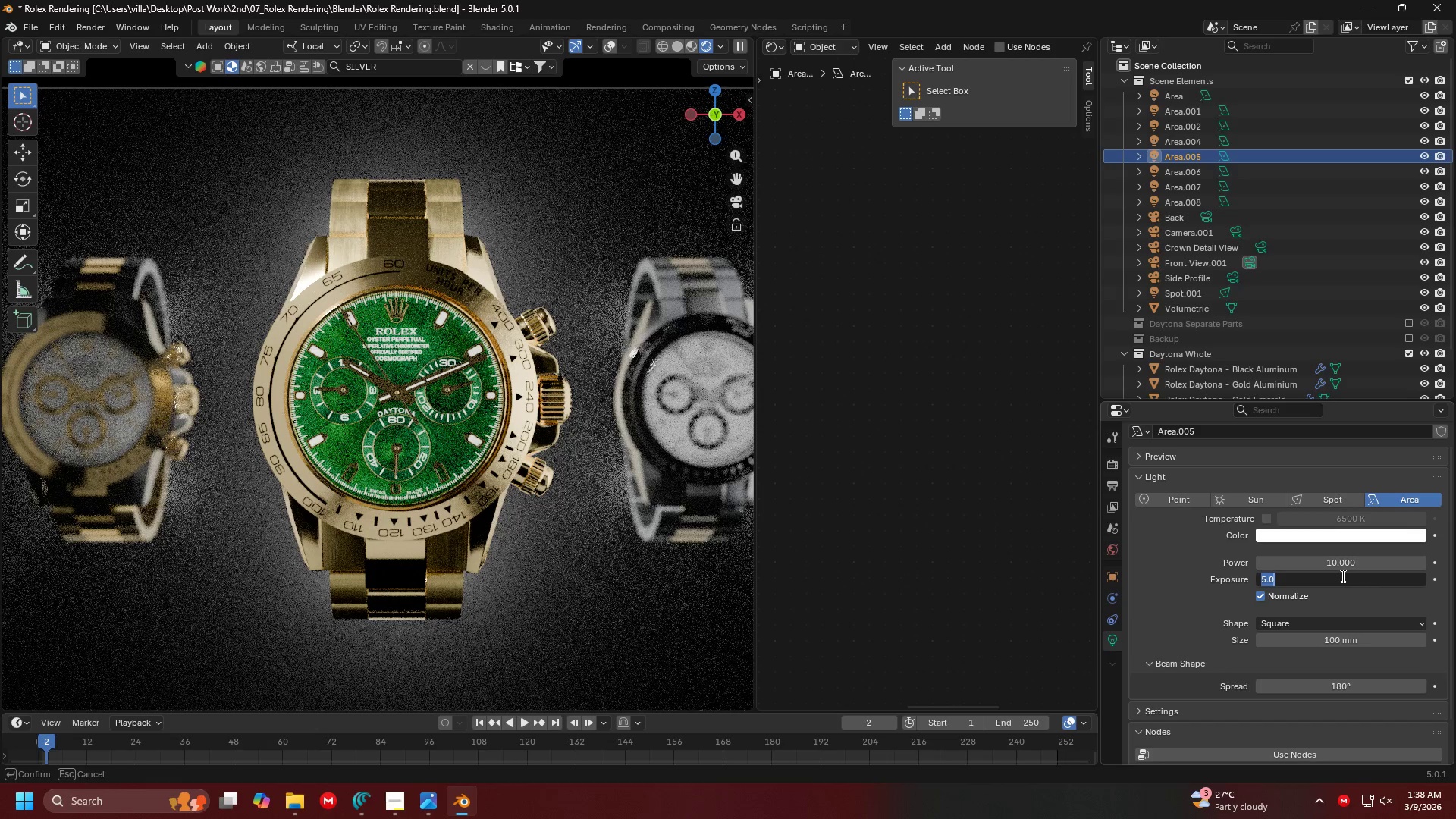 
key(2)
 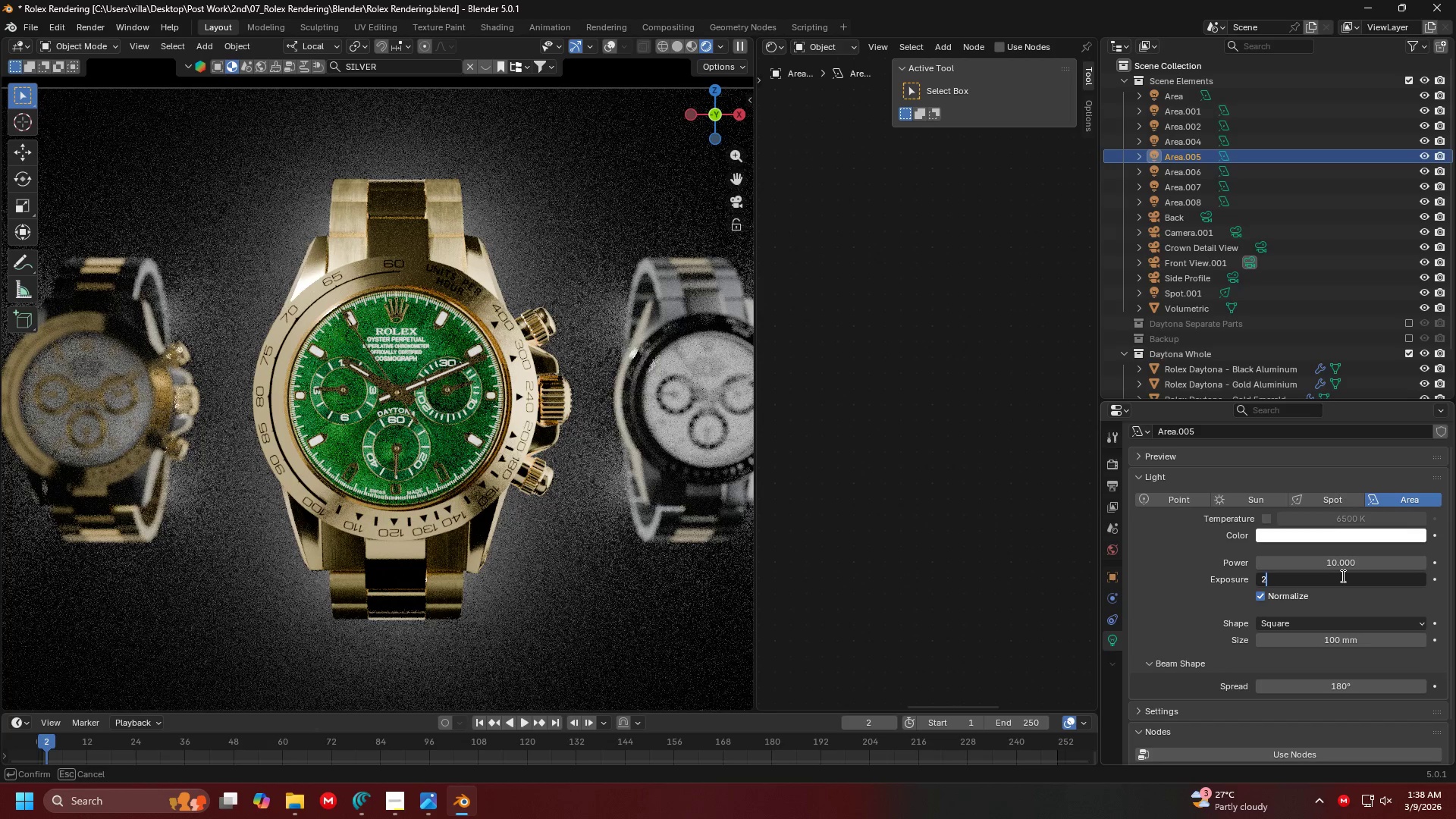 
key(Enter)
 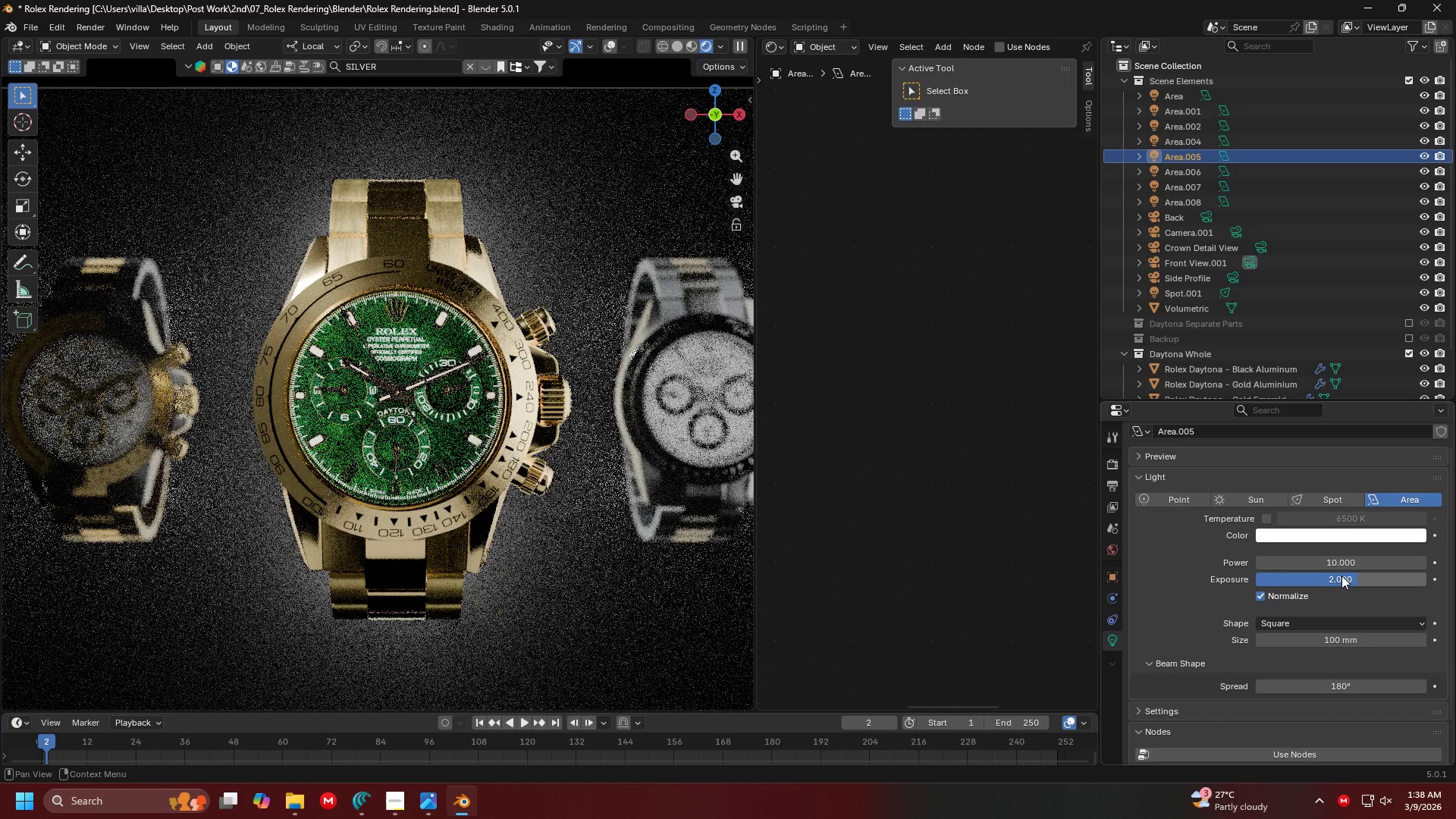 
left_click([1341, 576])
 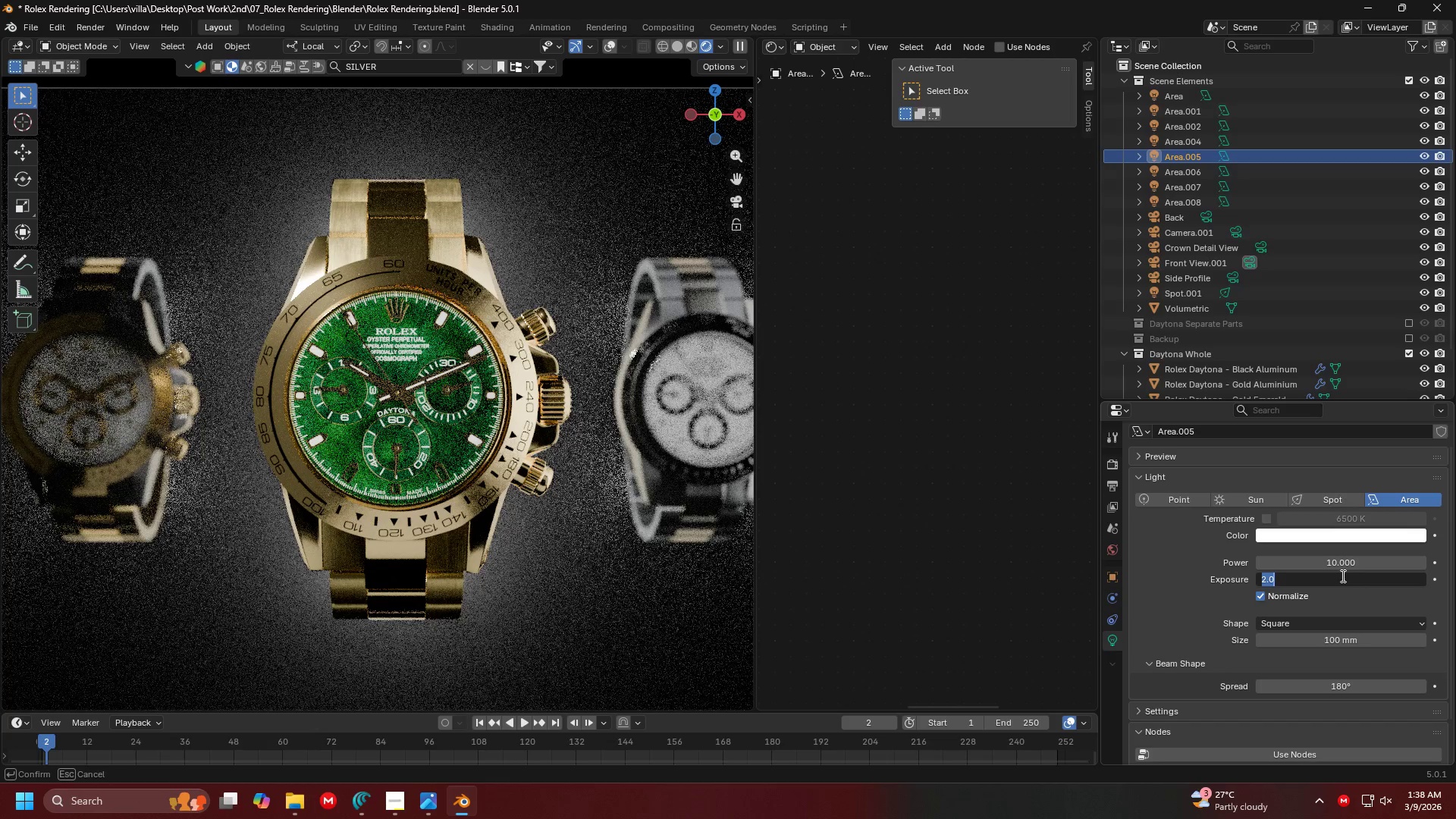 
key(1)
 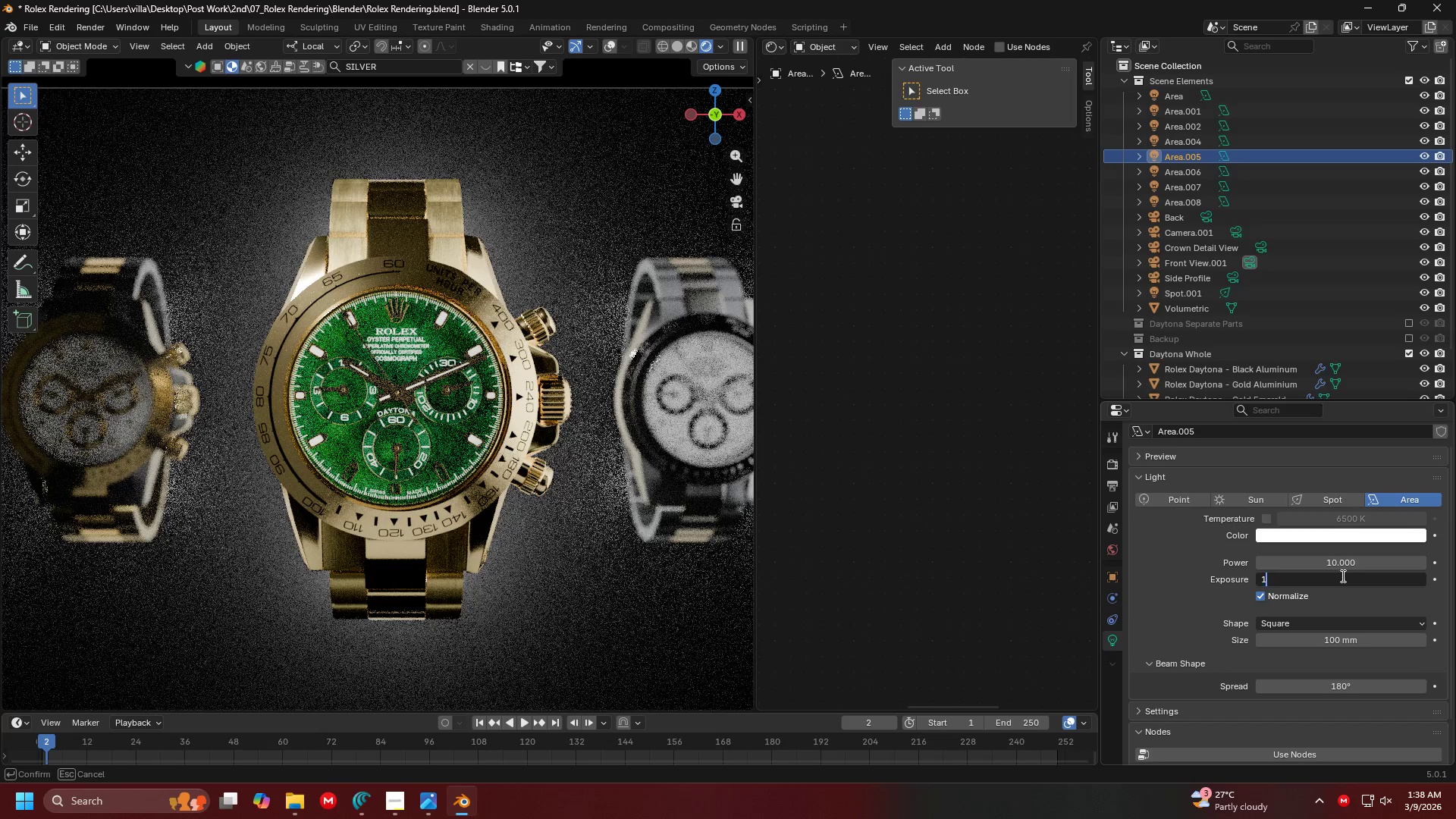 
key(Enter)
 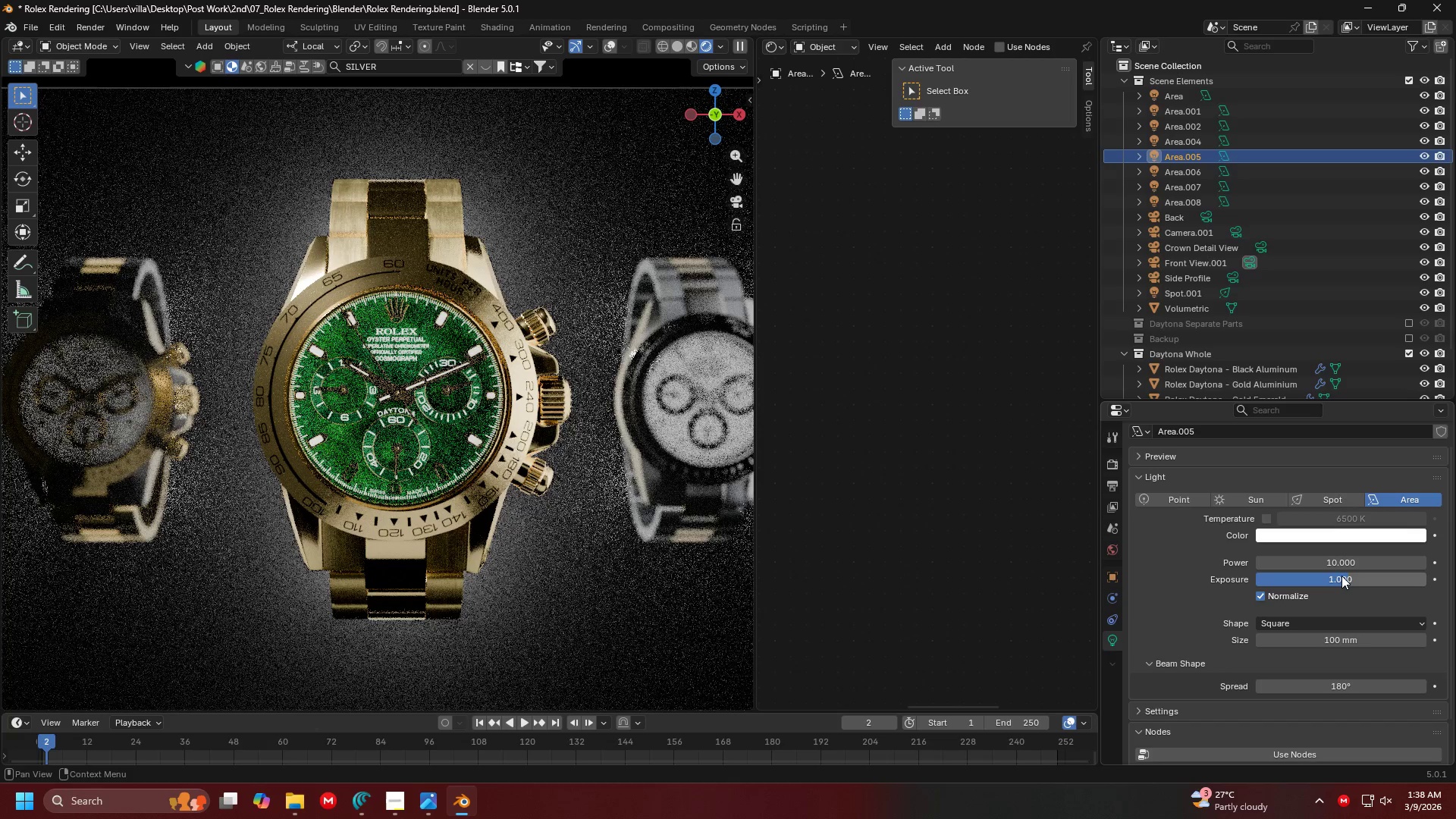 
hold_key(key=ShiftLeft, duration=1.53)
 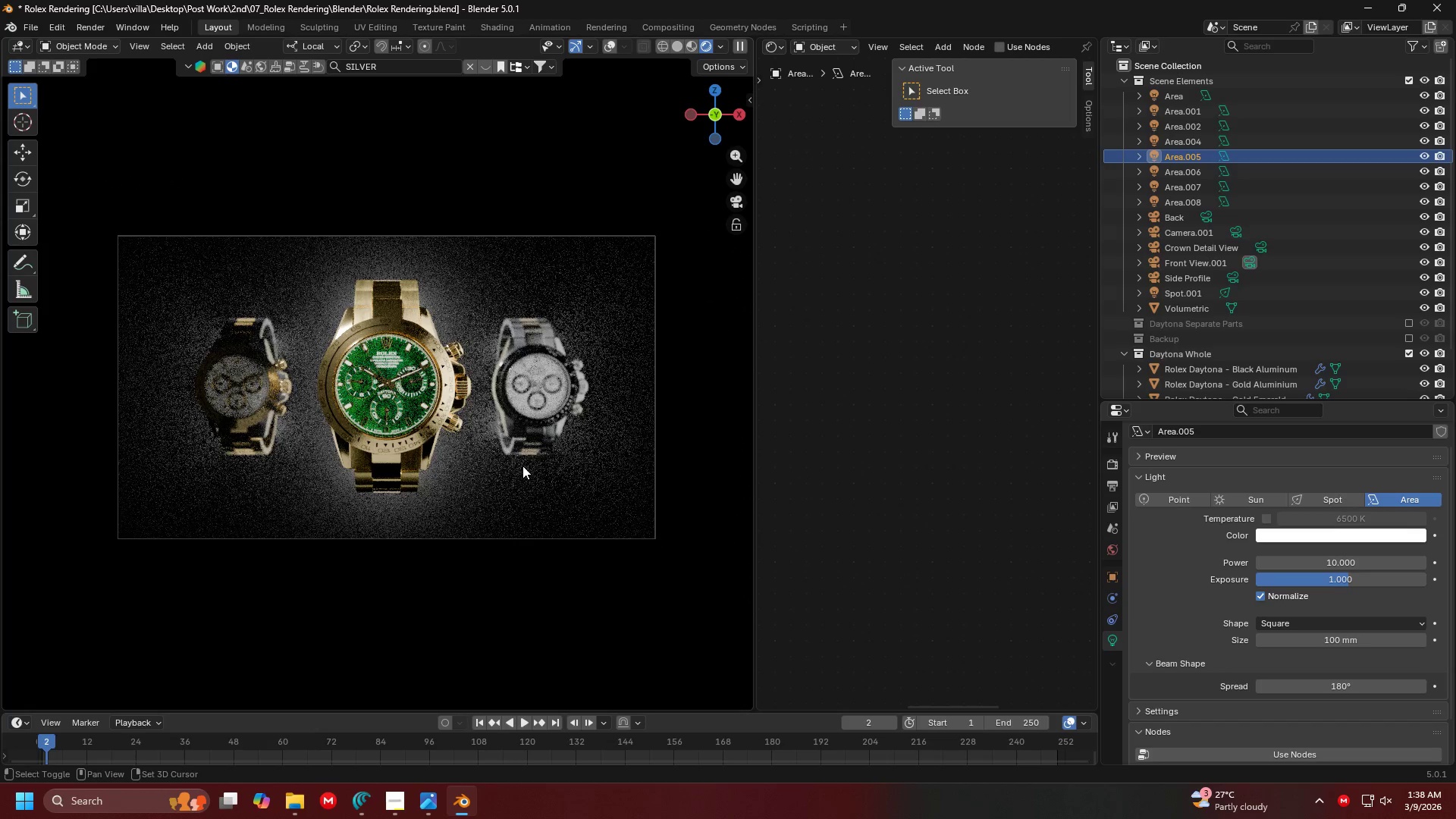 
scroll: coordinate [543, 542], scroll_direction: down, amount: 4.0
 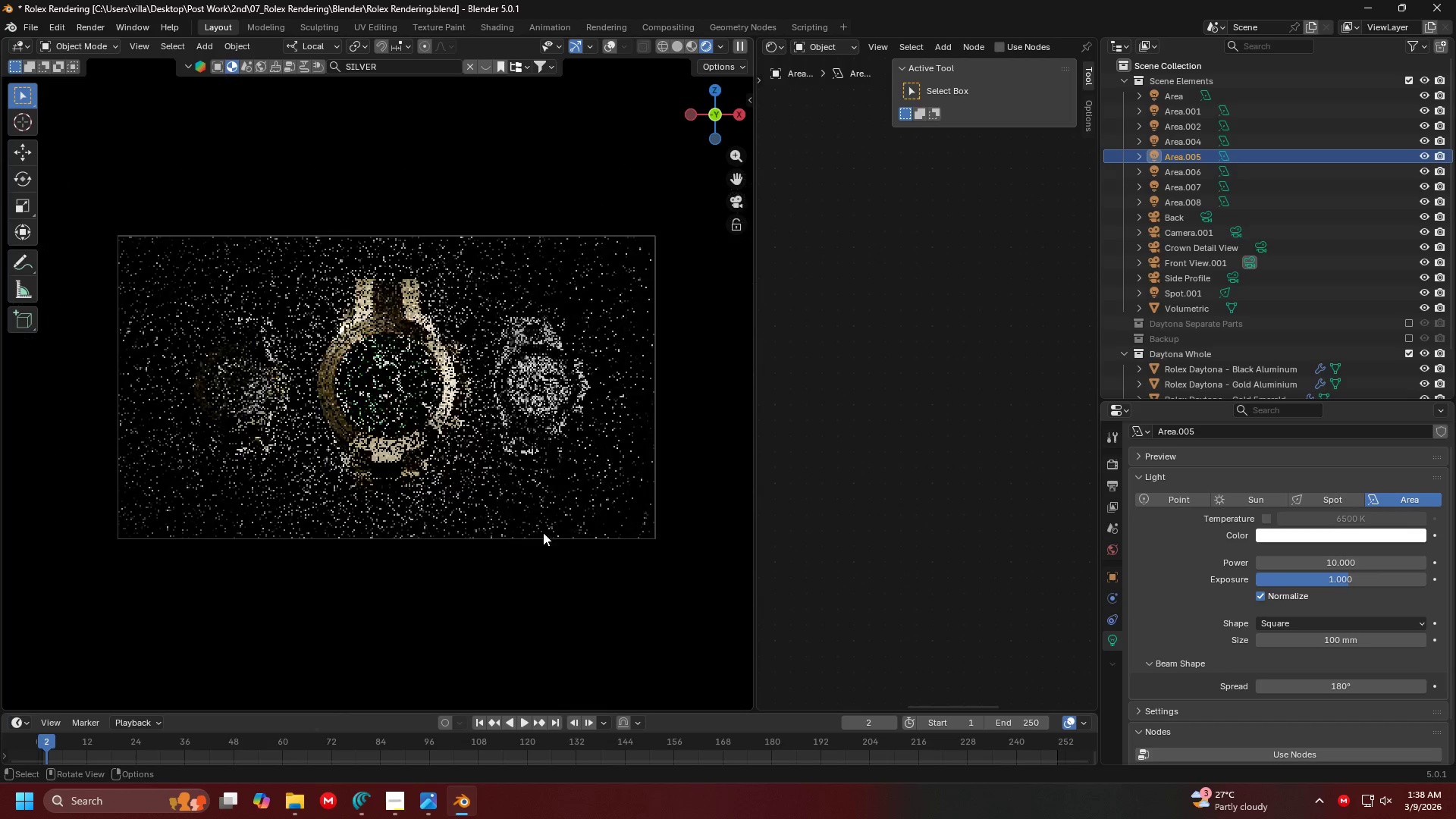 
hold_key(key=ShiftLeft, duration=1.51)
 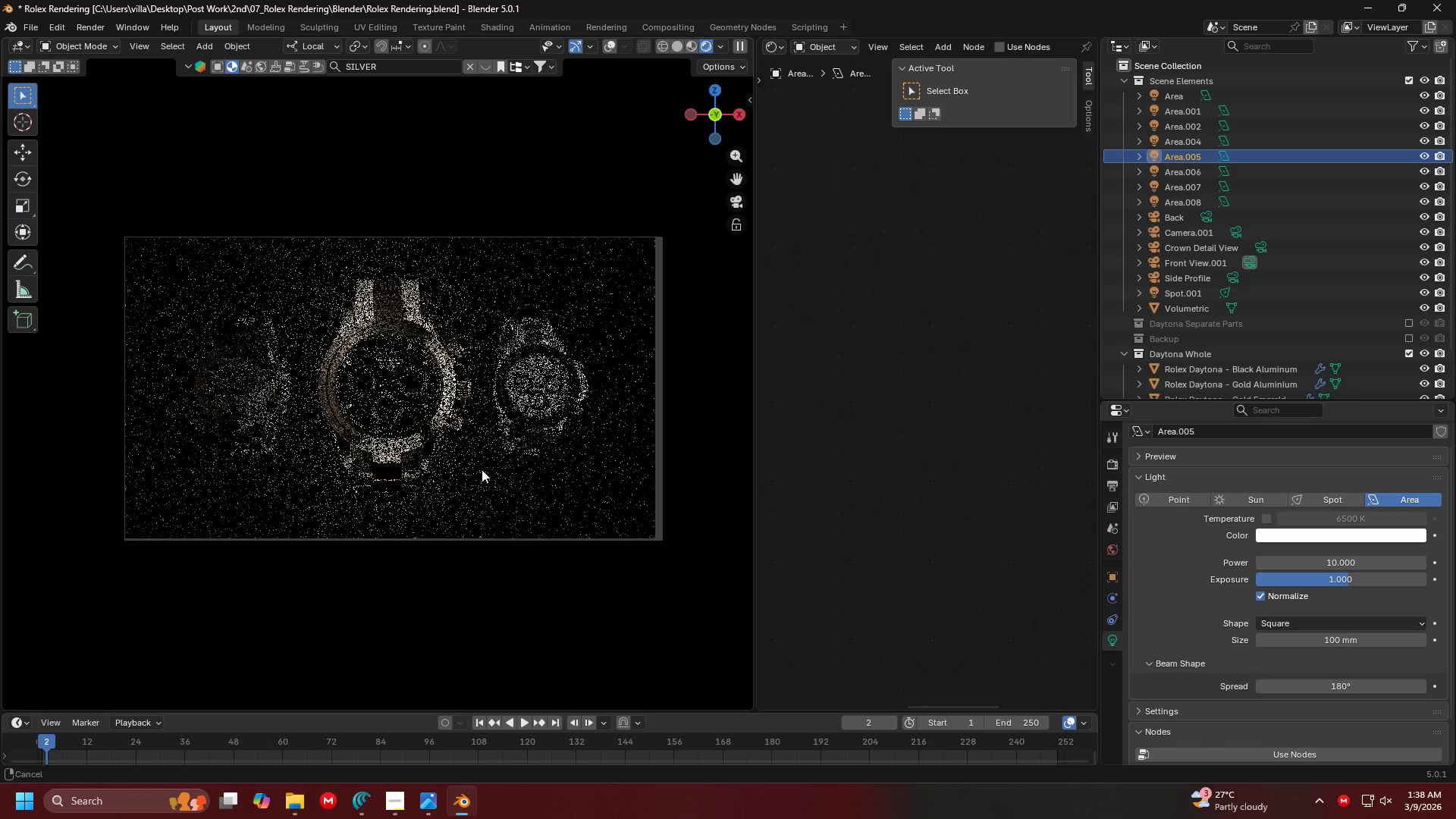 
hold_key(key=ShiftLeft, duration=0.64)
 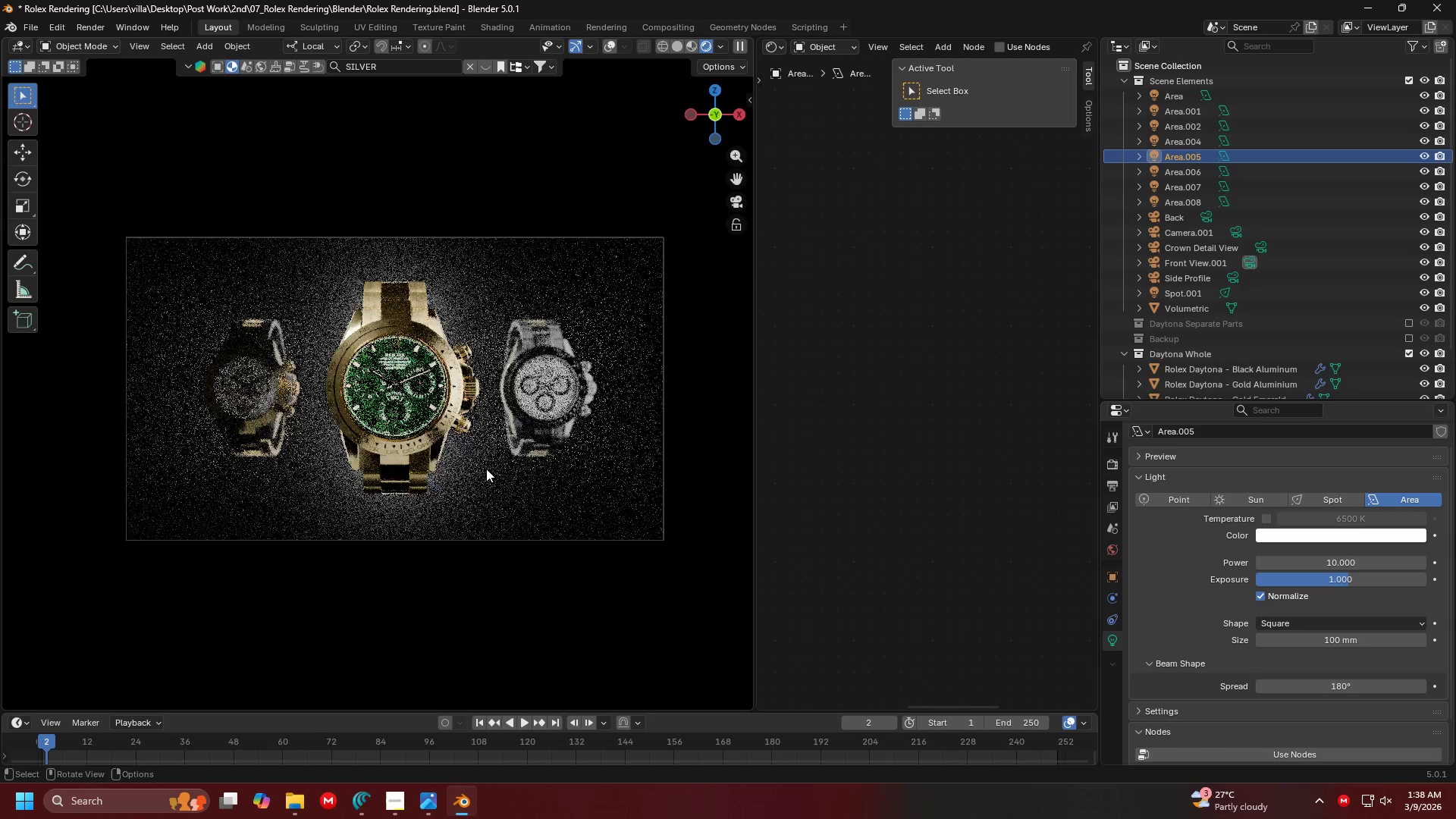 
scroll: coordinate [525, 499], scroll_direction: down, amount: 14.0
 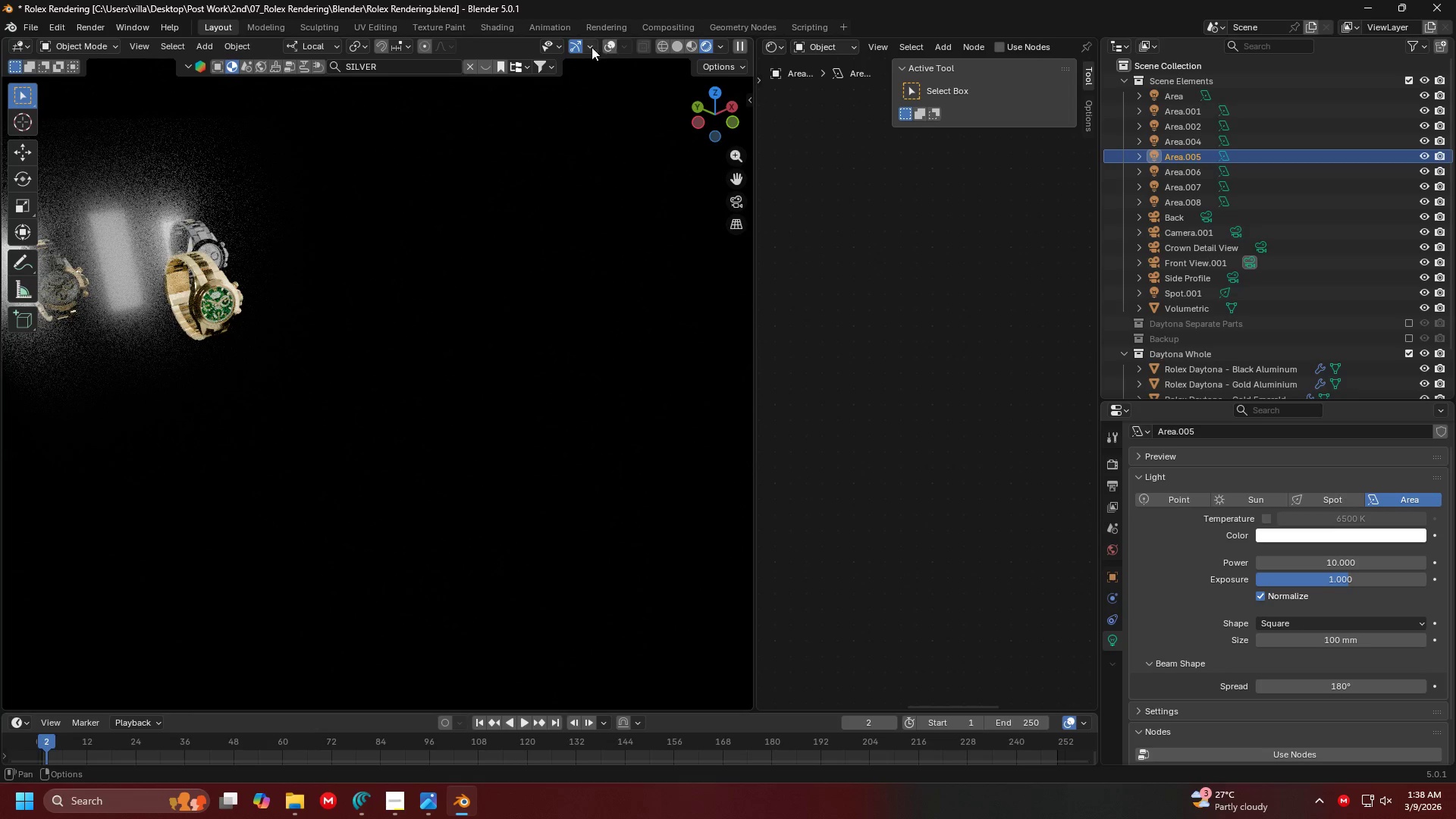 
left_click([610, 45])
 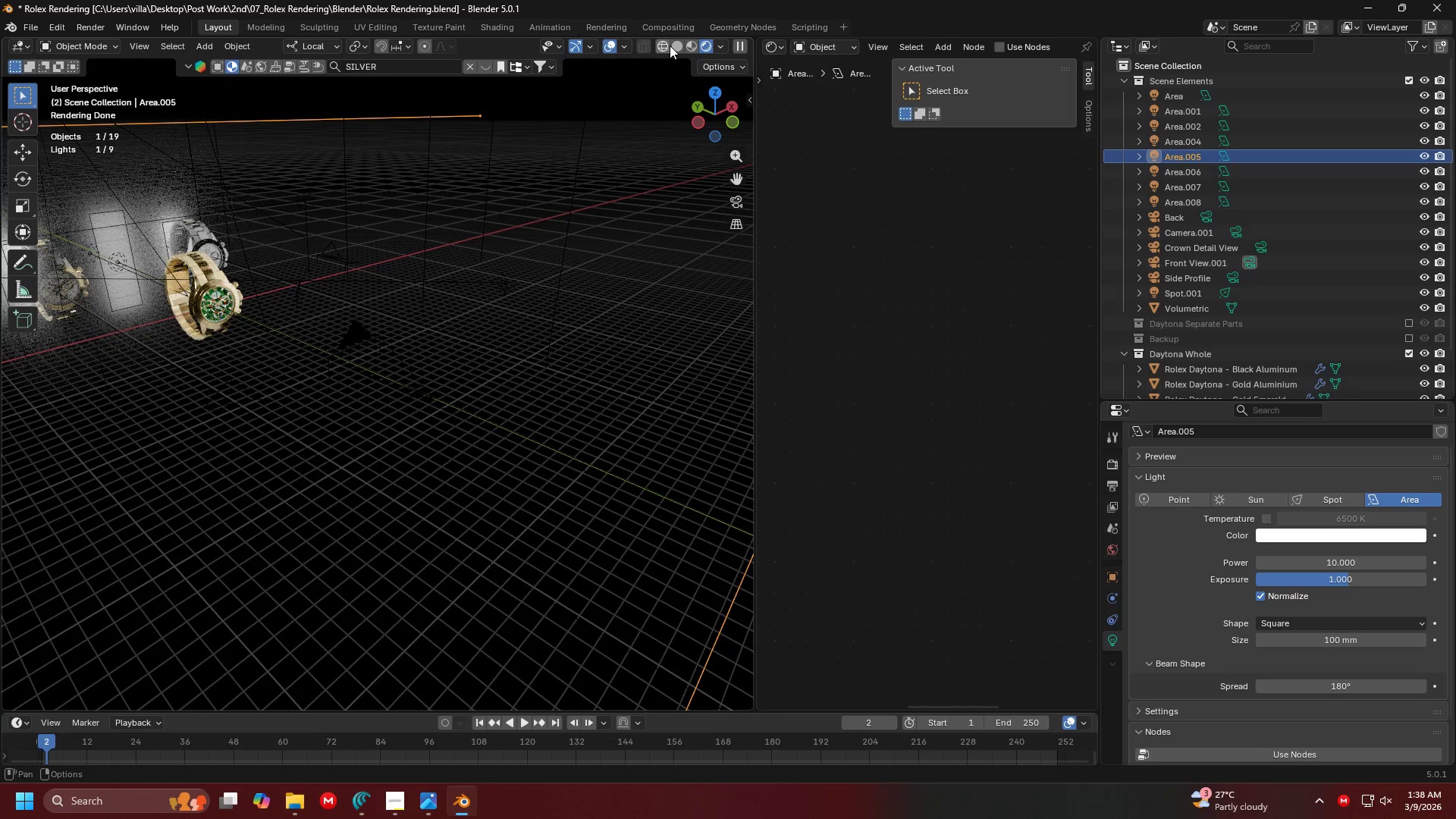 
left_click([681, 49])
 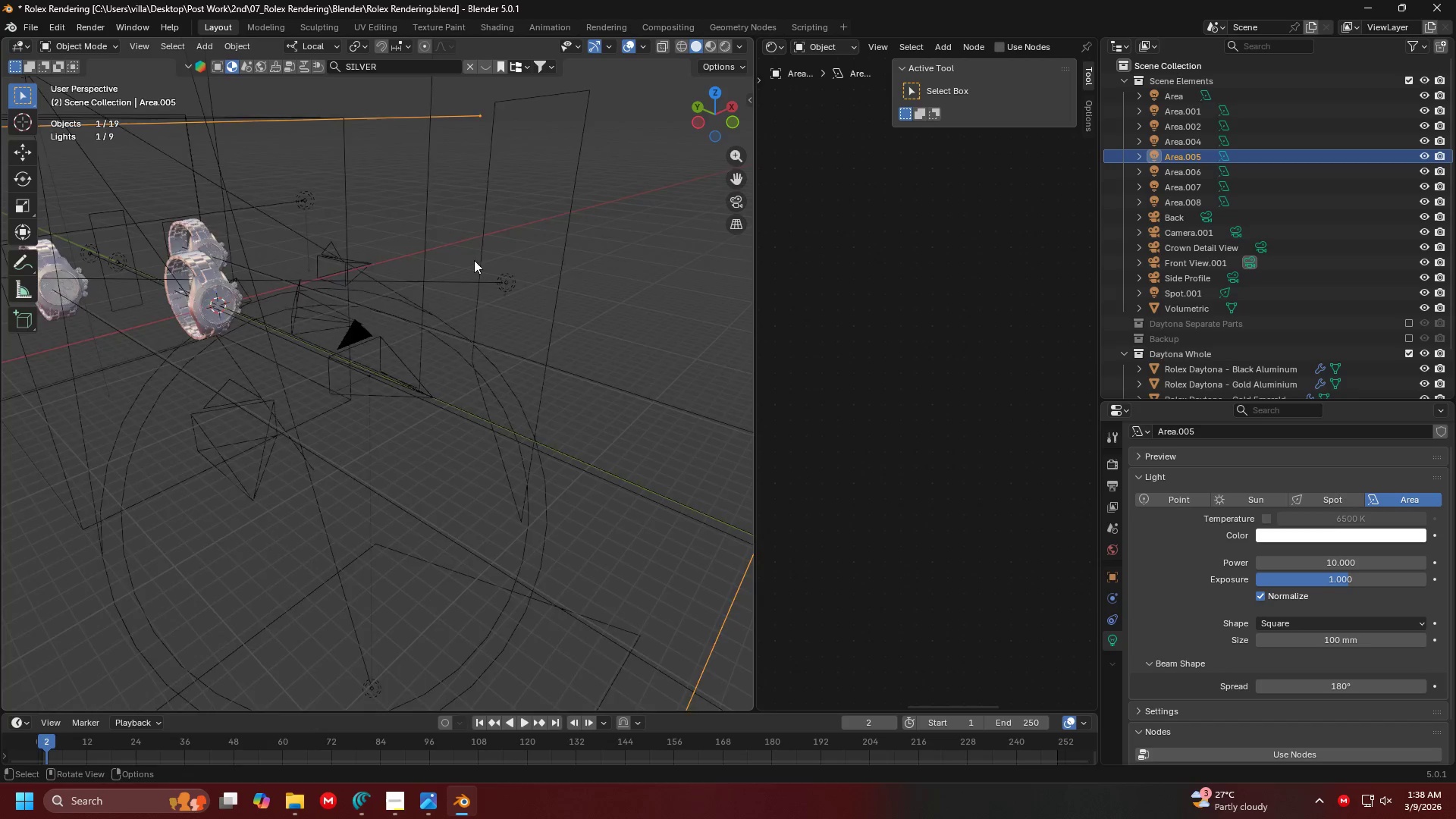 
key(Shift+ShiftLeft)
 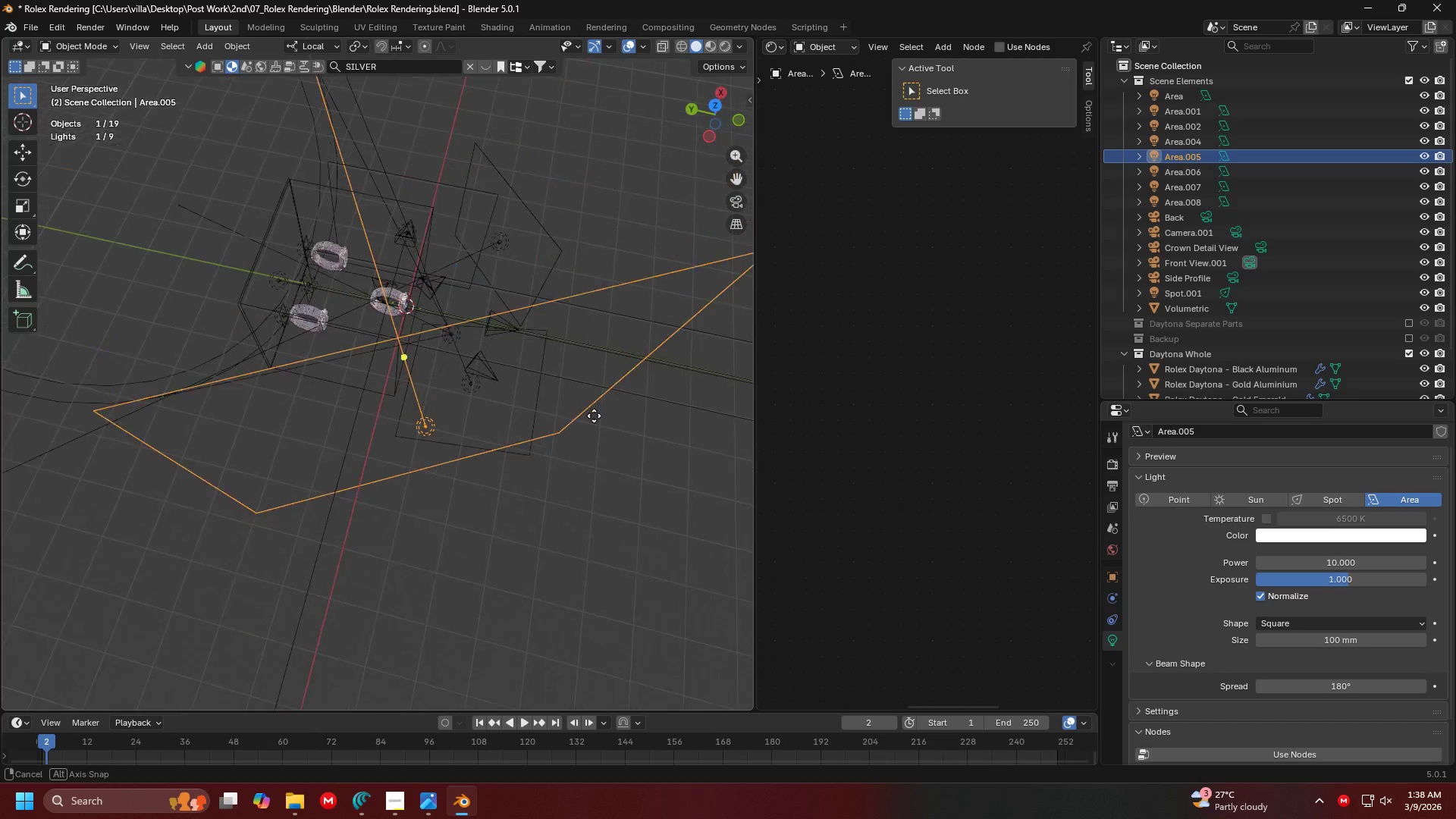 
key(Shift+ShiftLeft)
 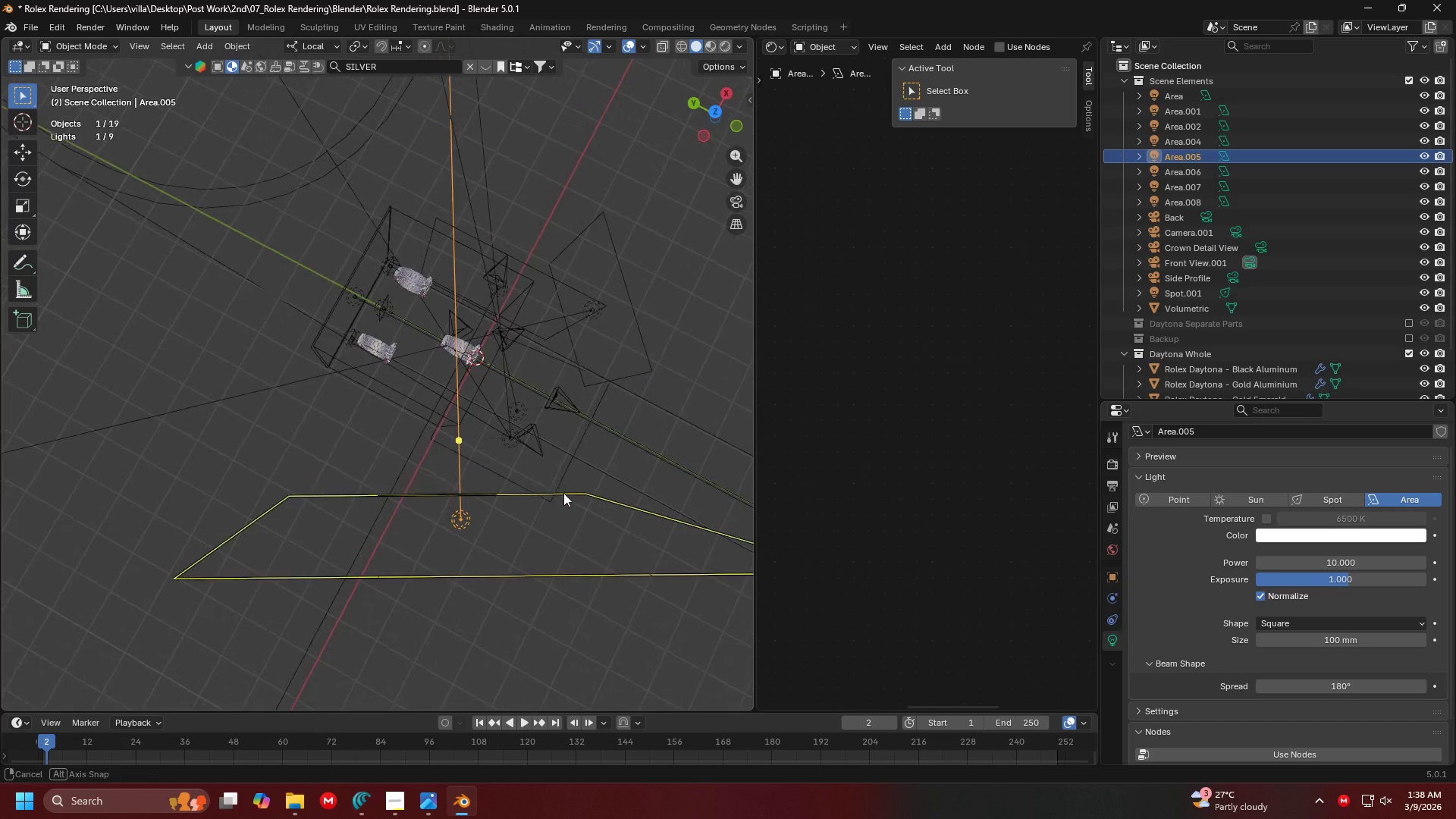 
scroll: coordinate [542, 339], scroll_direction: down, amount: 5.0
 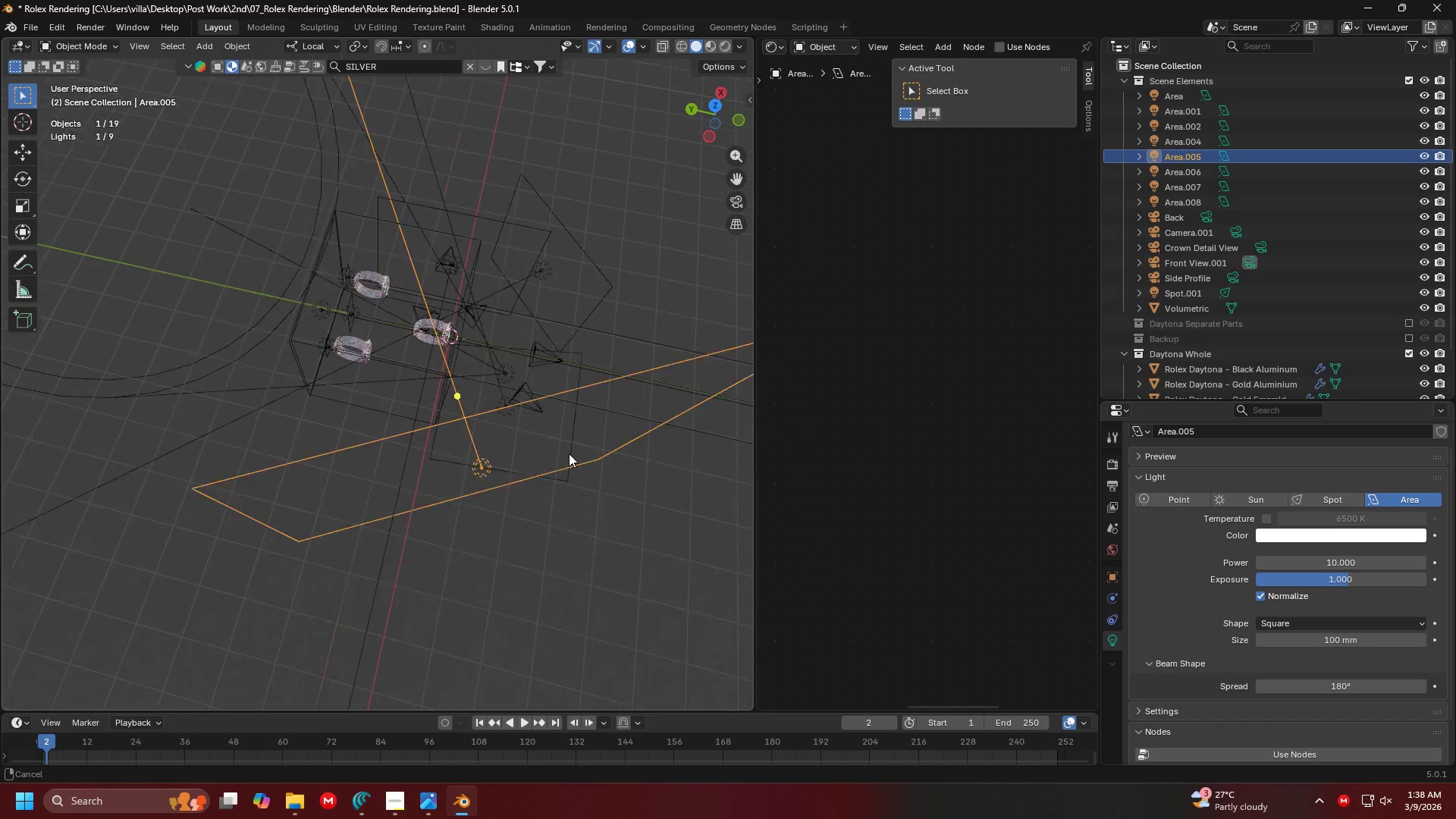 
scroll: coordinate [587, 497], scroll_direction: up, amount: 1.0
 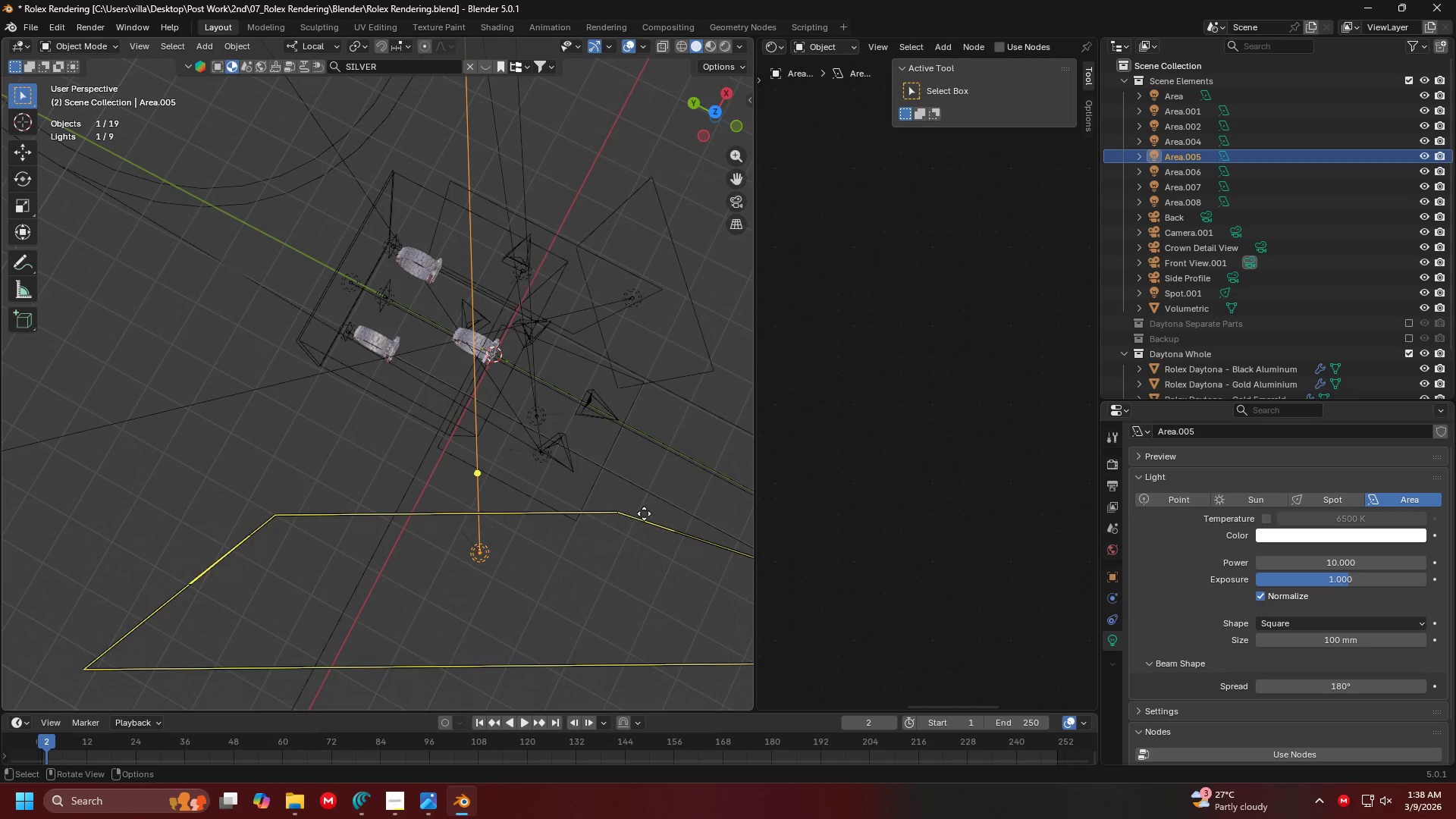 
hold_key(key=ShiftLeft, duration=0.34)
middle_click([668, 513])
 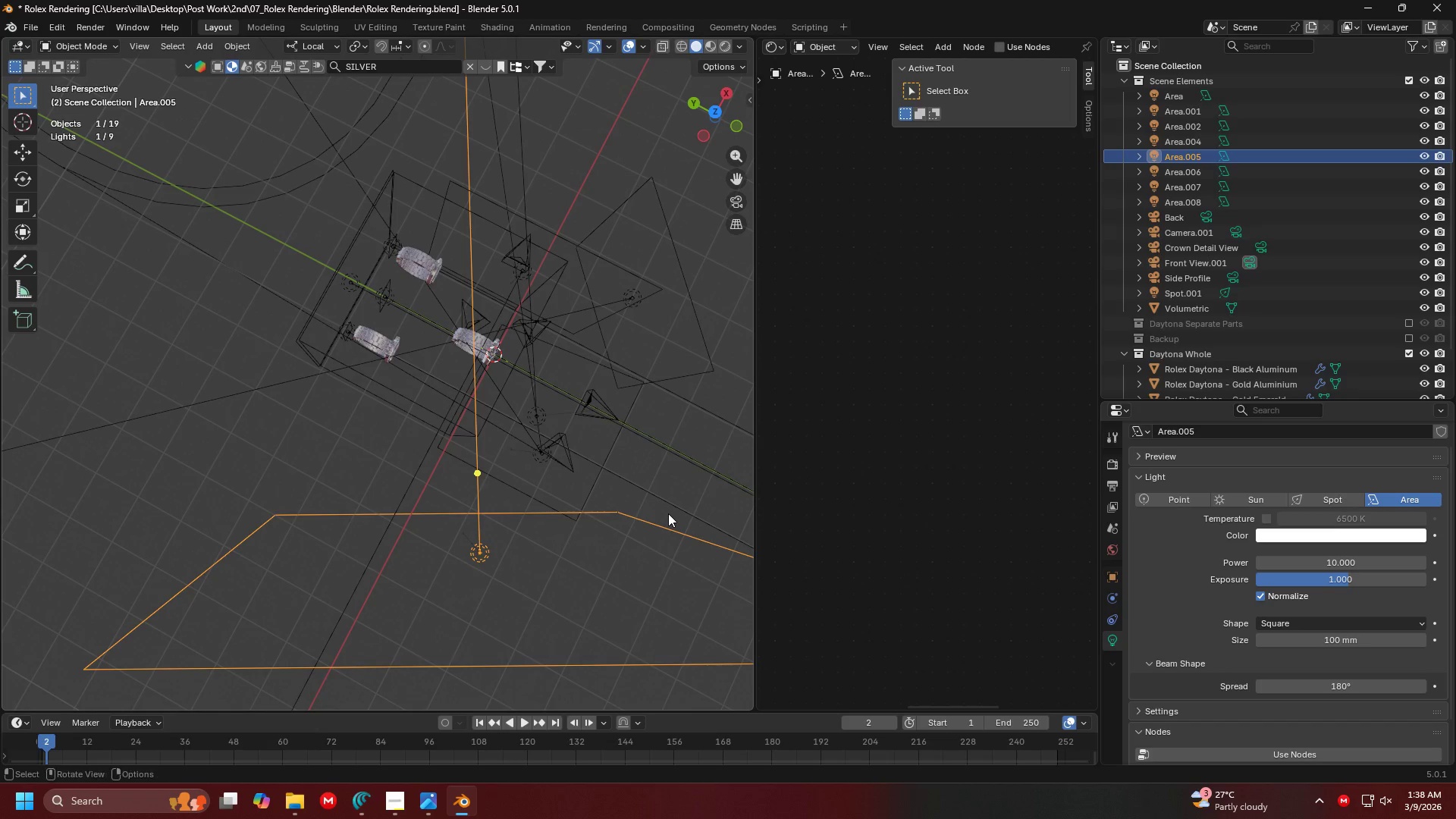 
key(Shift+D)
 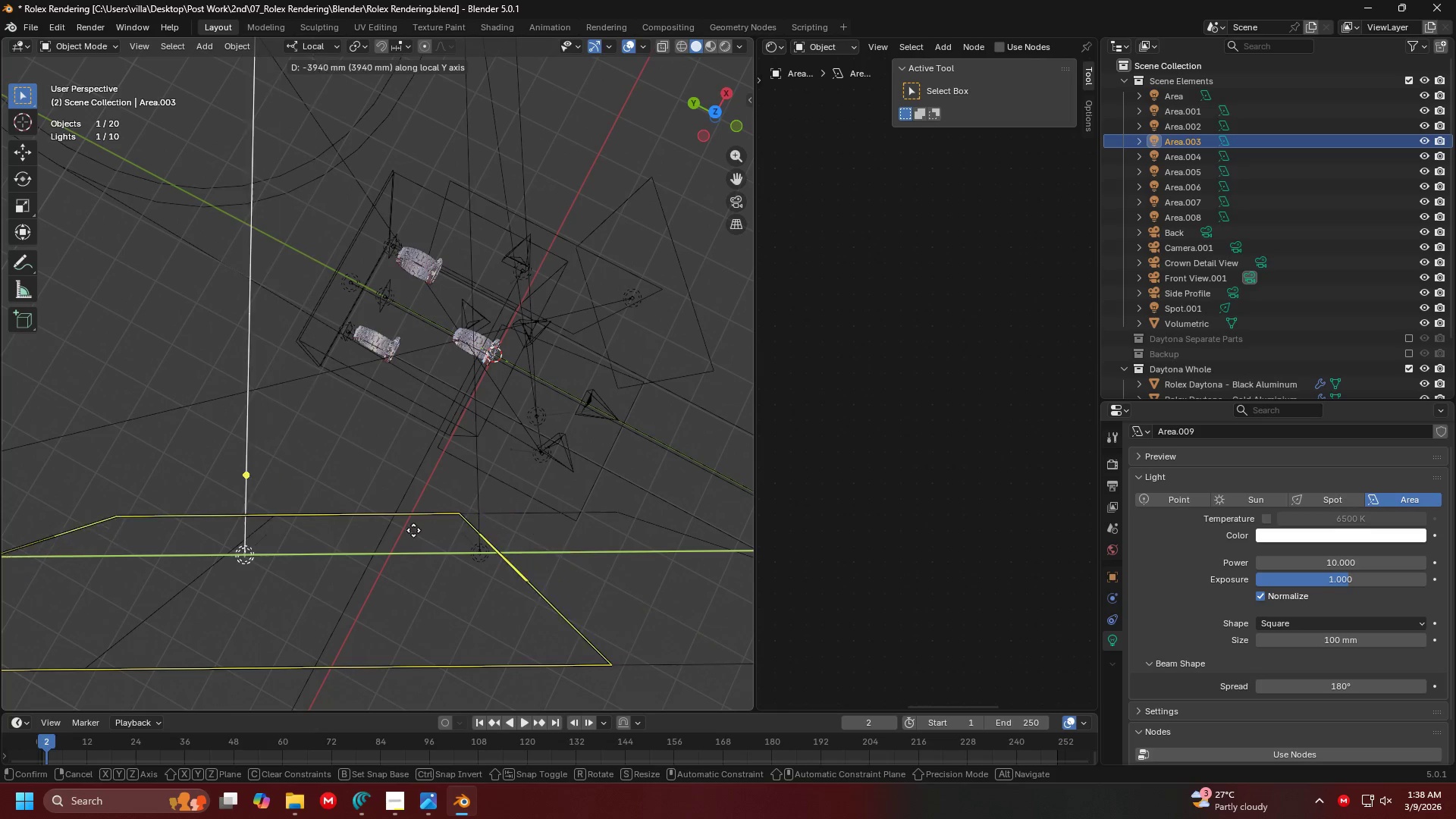 
left_click([412, 530])
 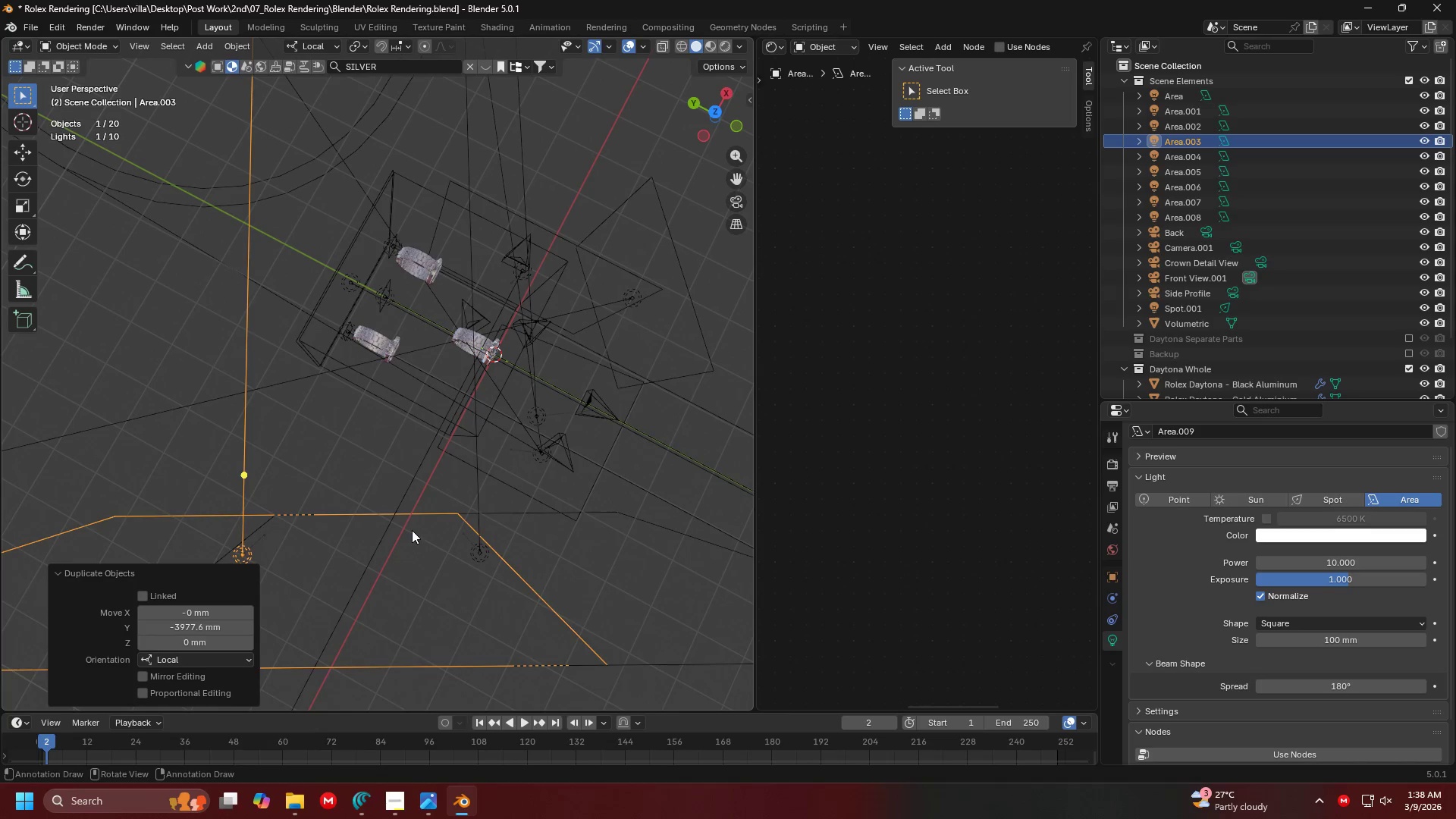 
key(G)
 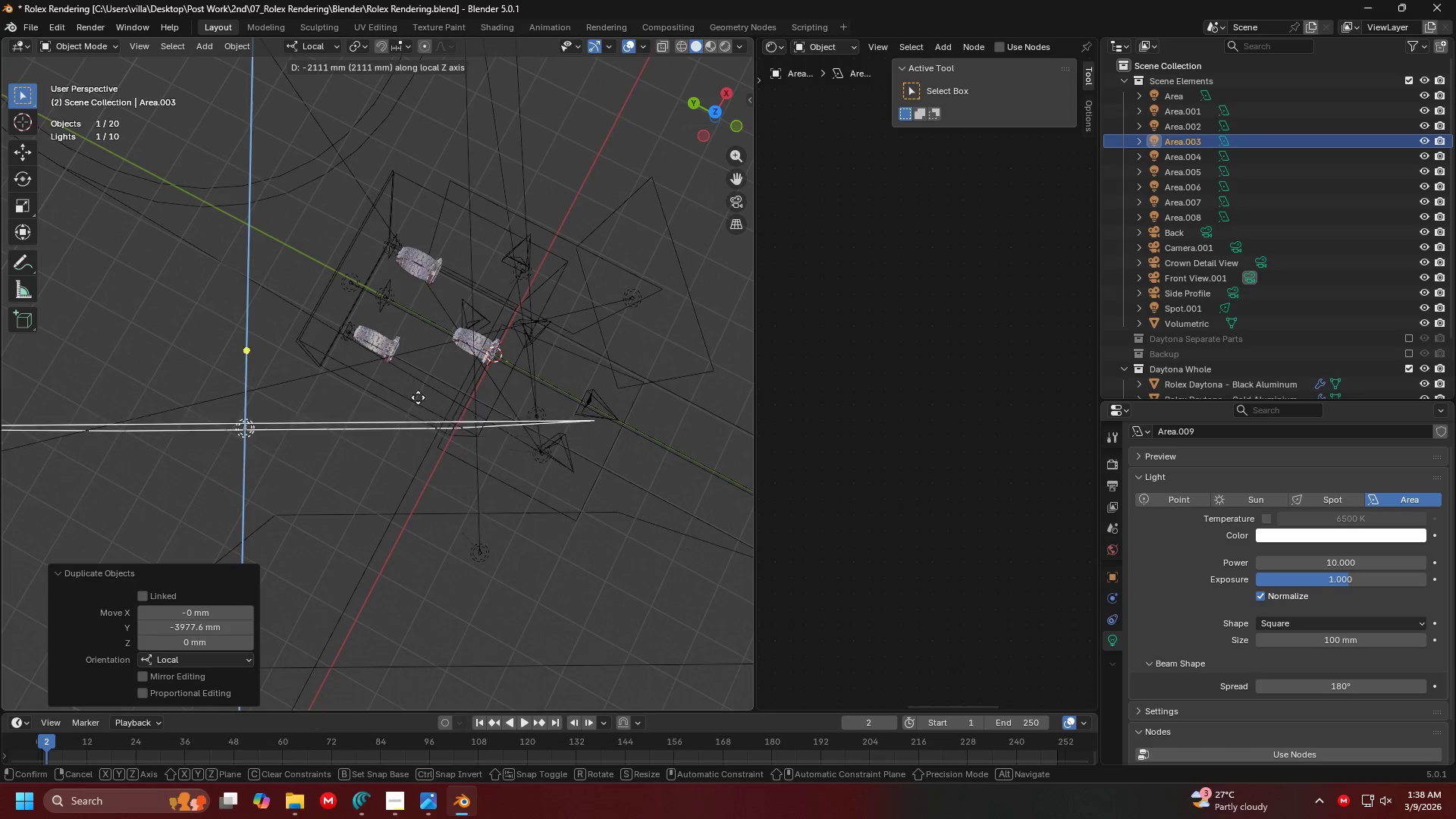 
left_click([421, 388])
 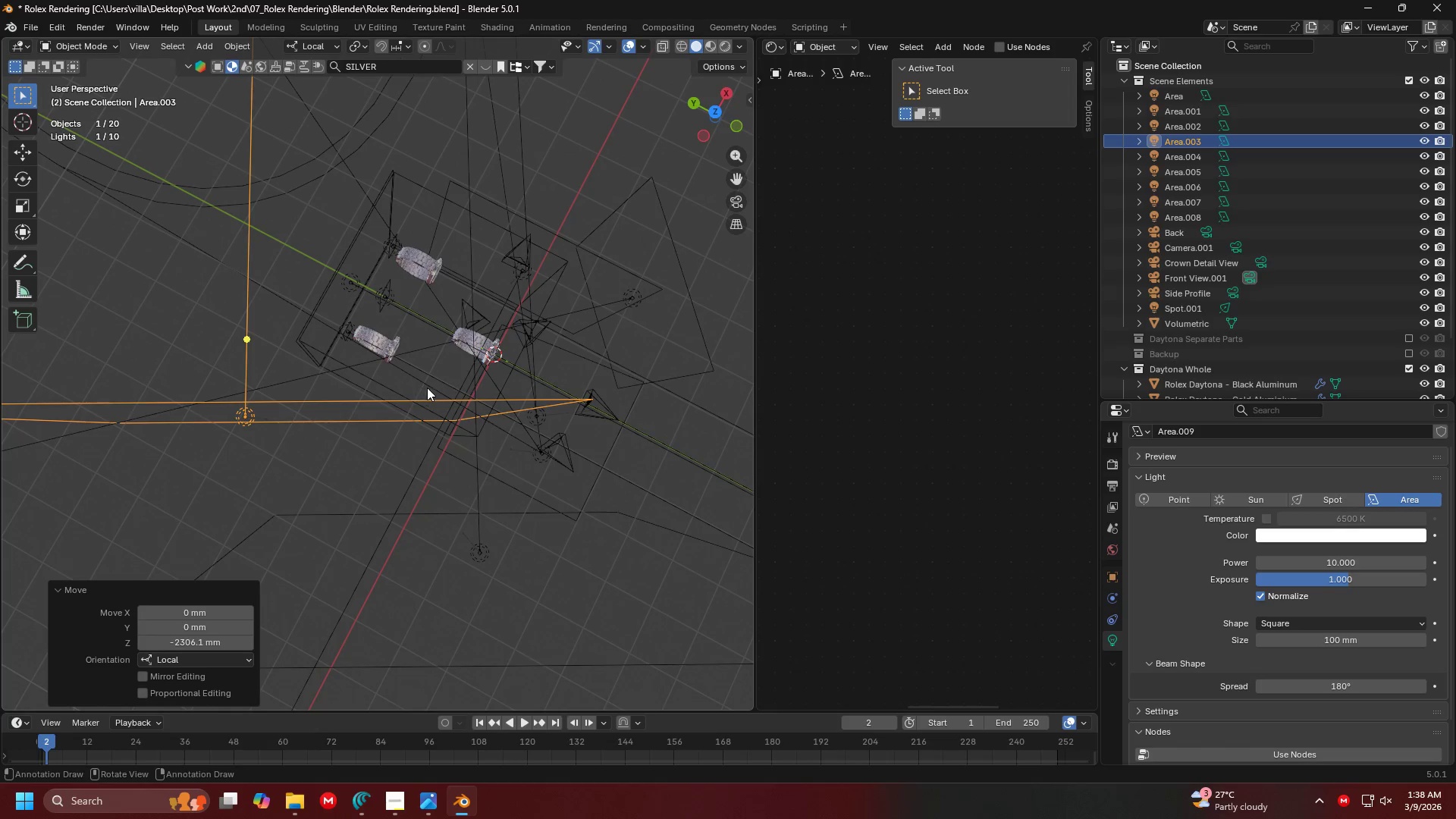 
type(gg)
 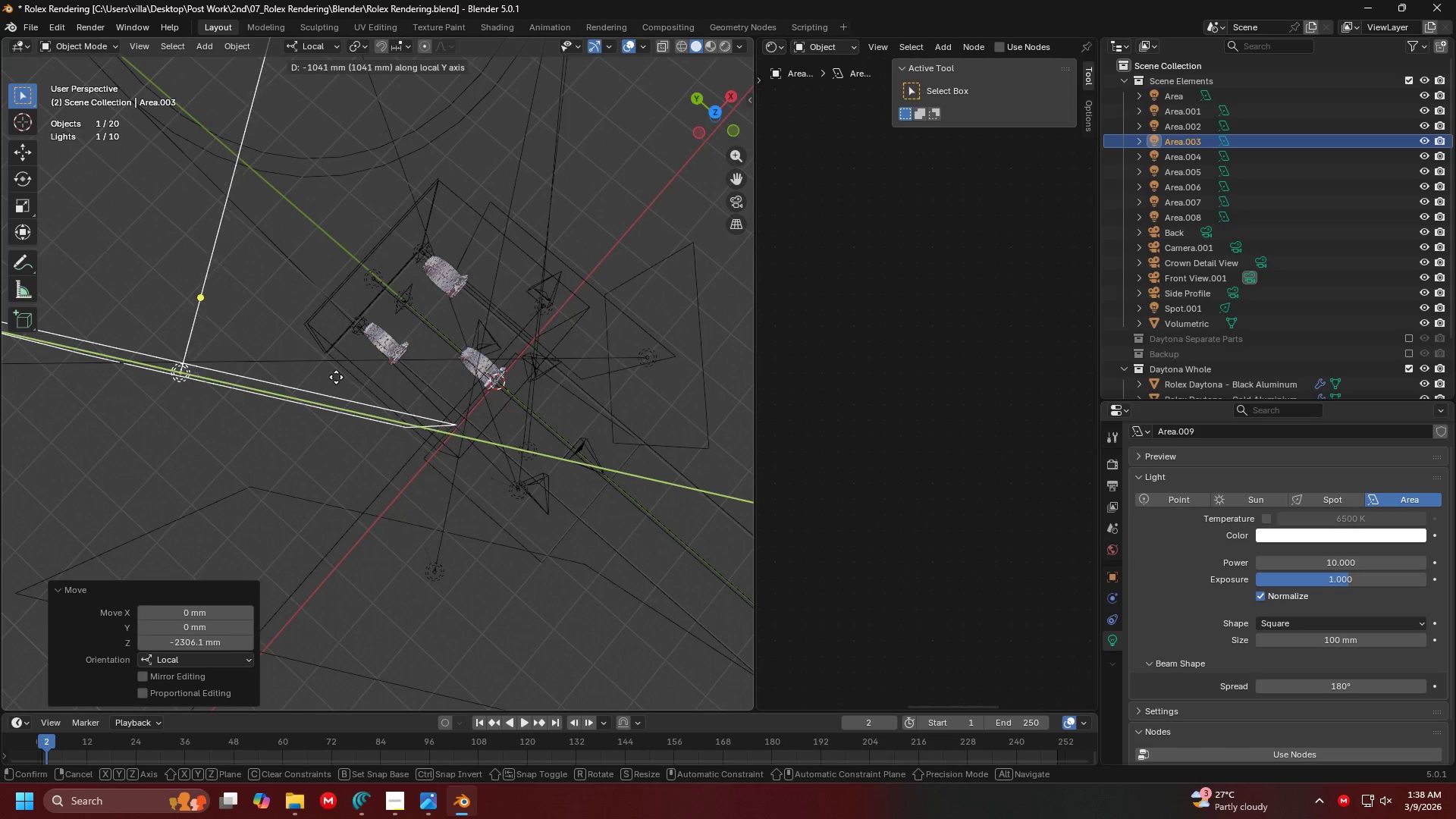 
left_click([334, 377])
 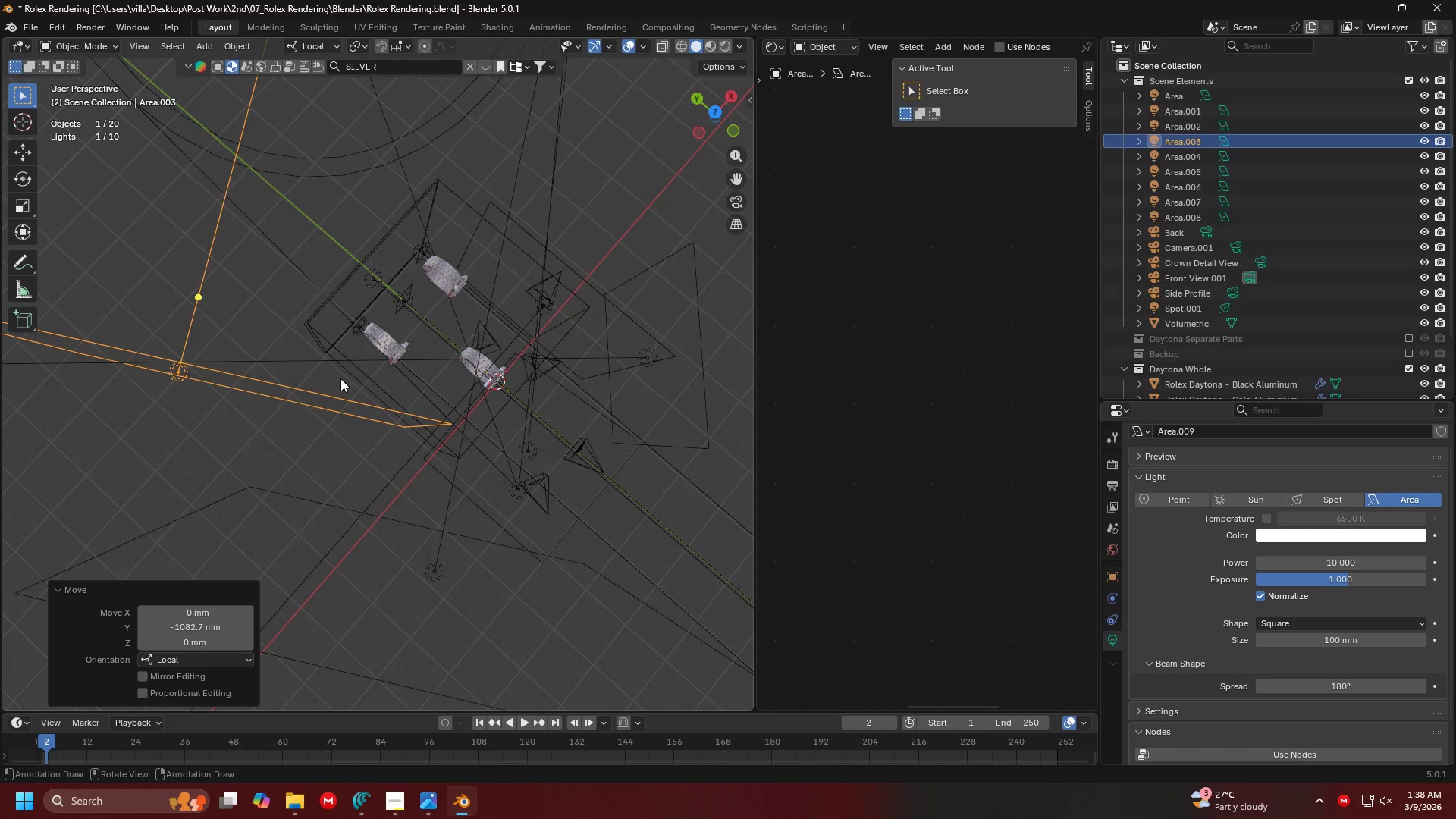 
key(G)
 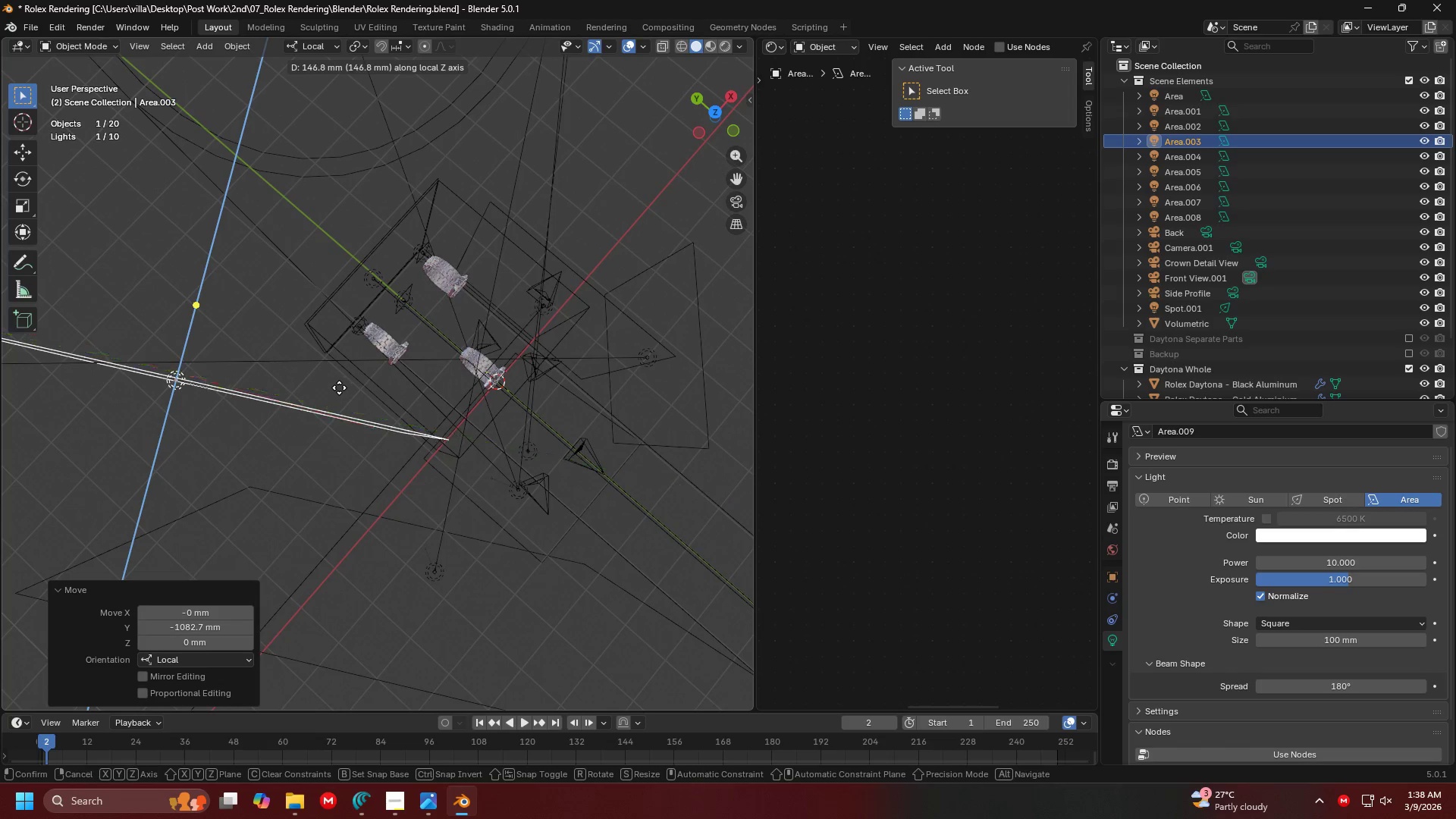 
left_click([338, 396])
 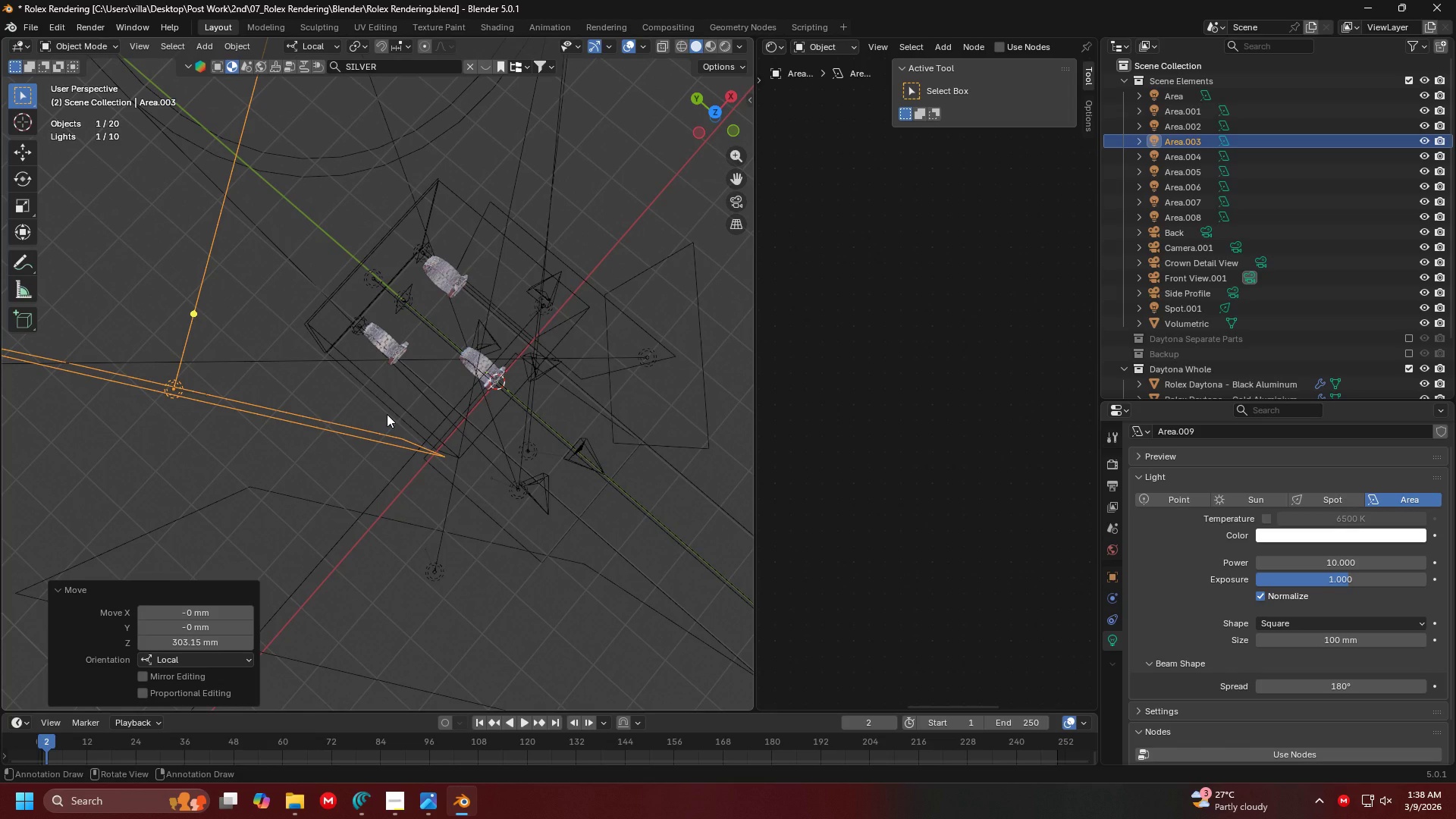 
key(G)
 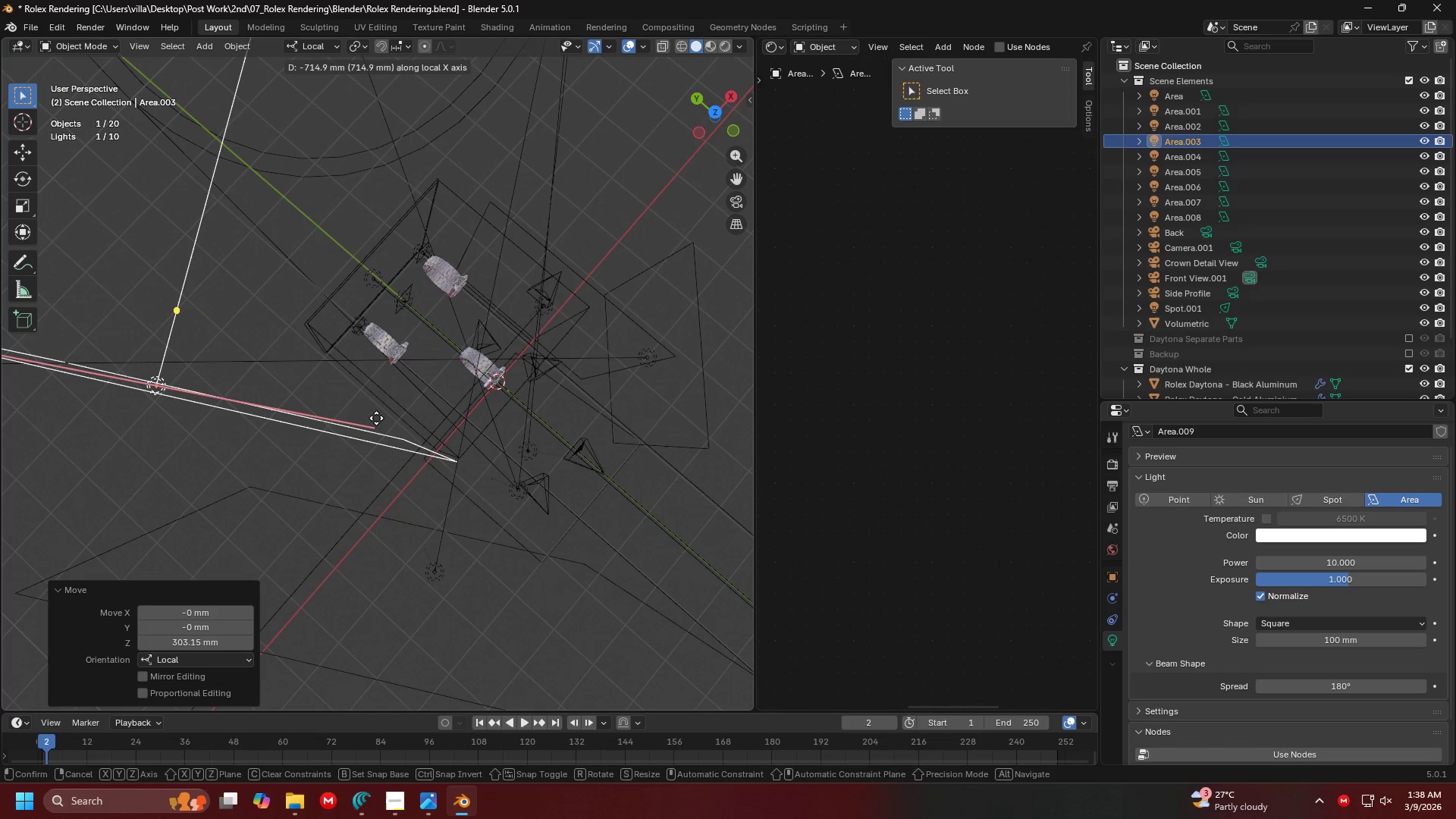 
key(Escape)
 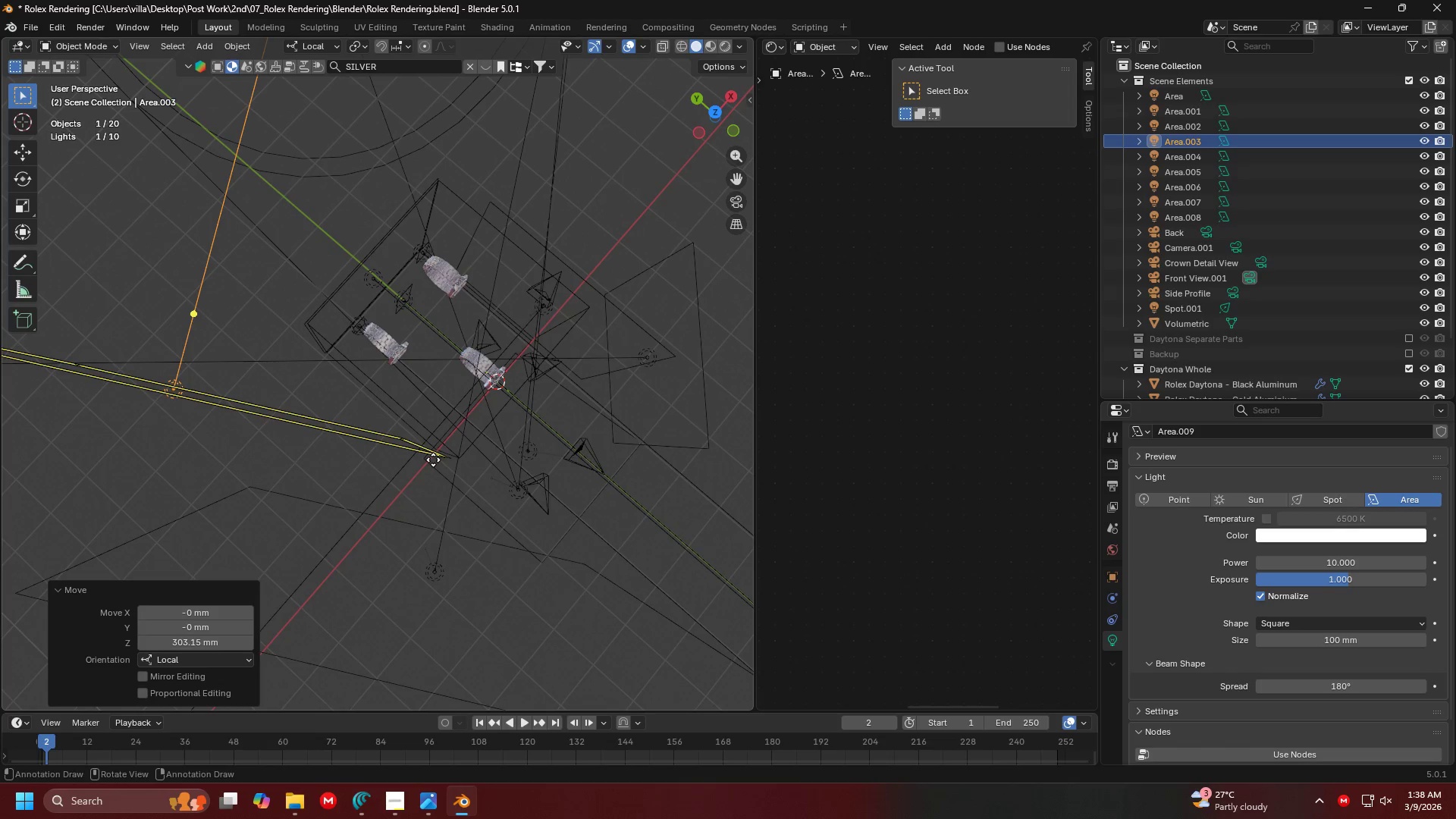 
type(rzz)
 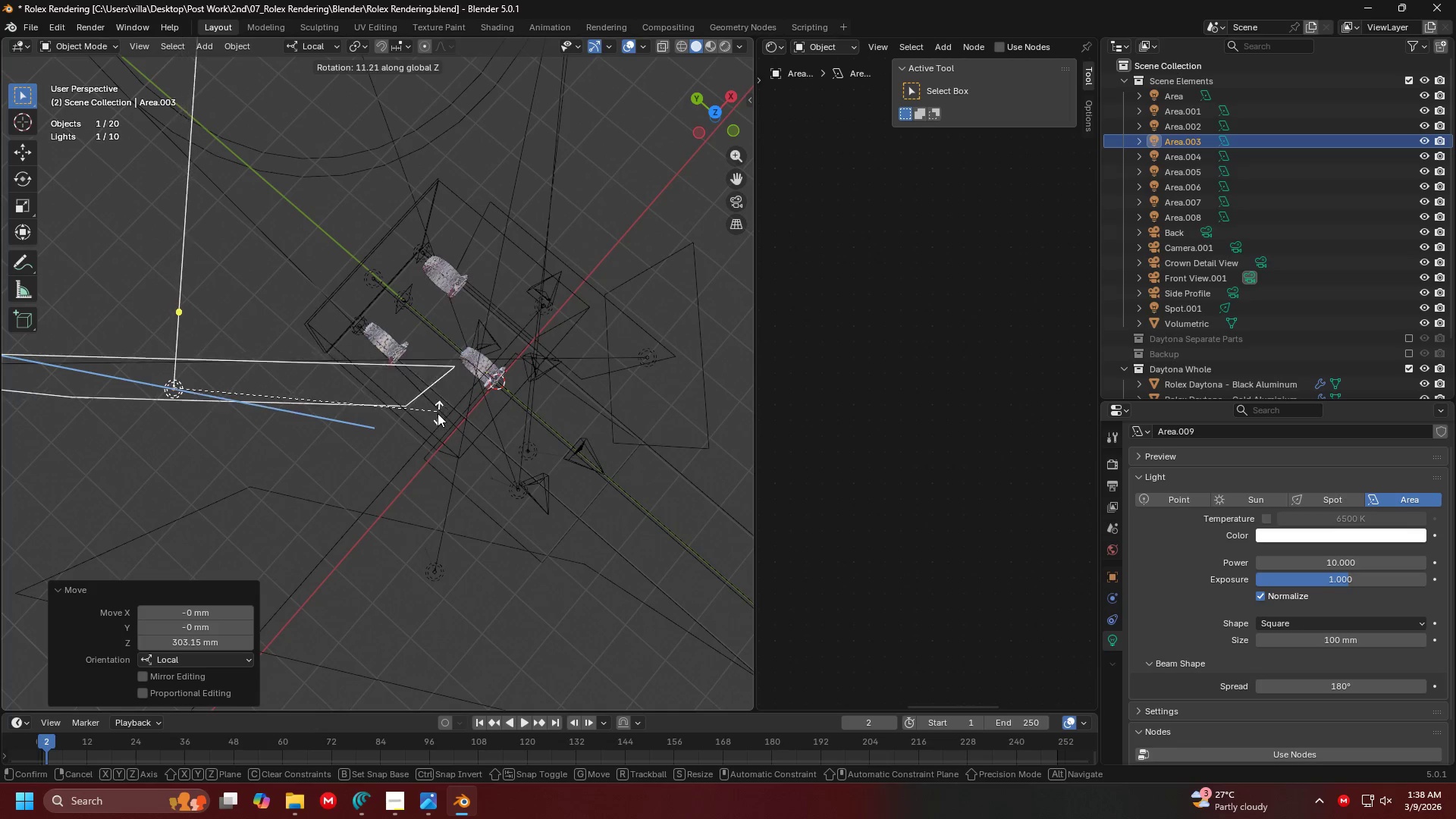 
left_click([438, 426])
 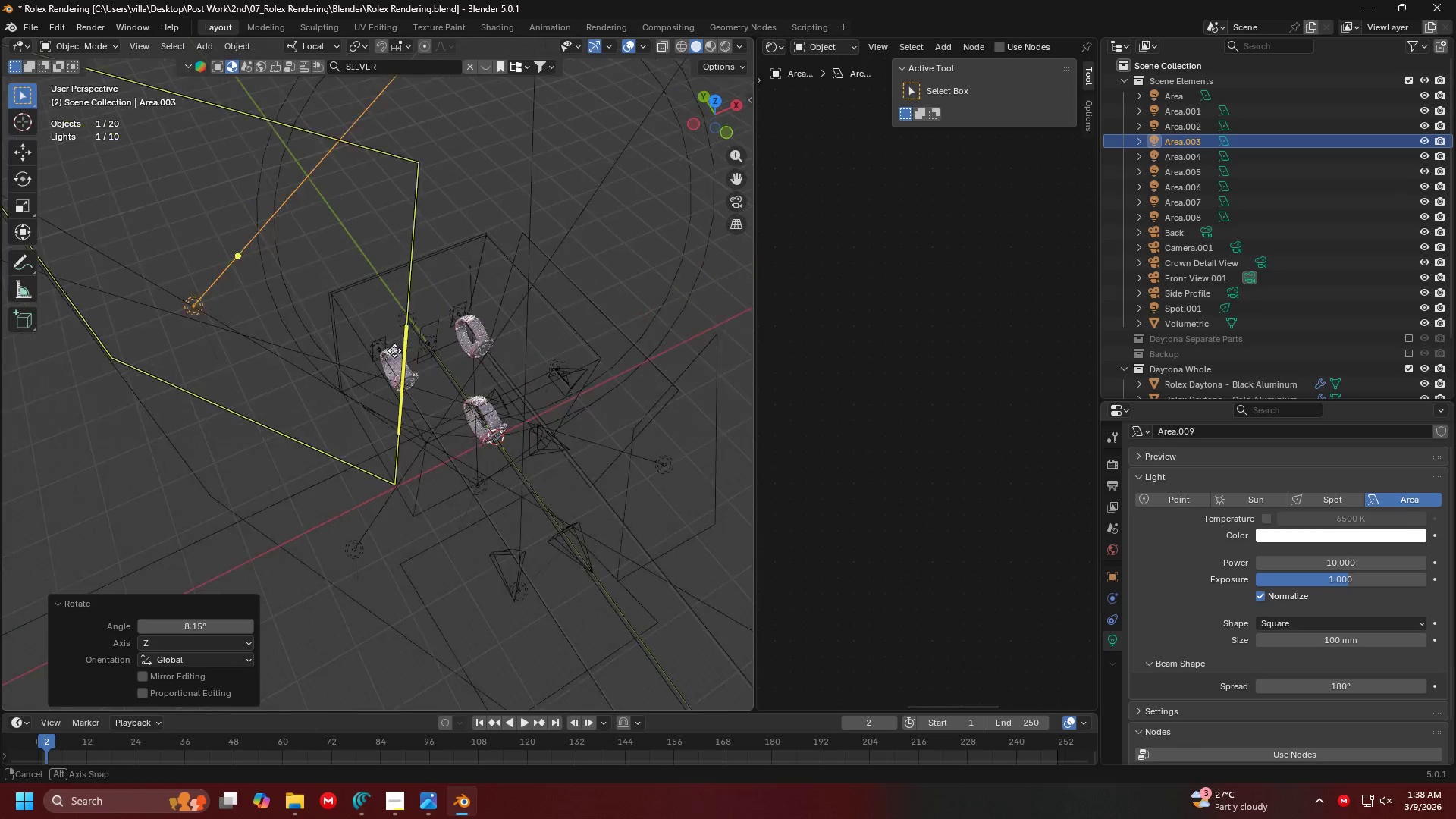 
key(Shift+ShiftLeft)
 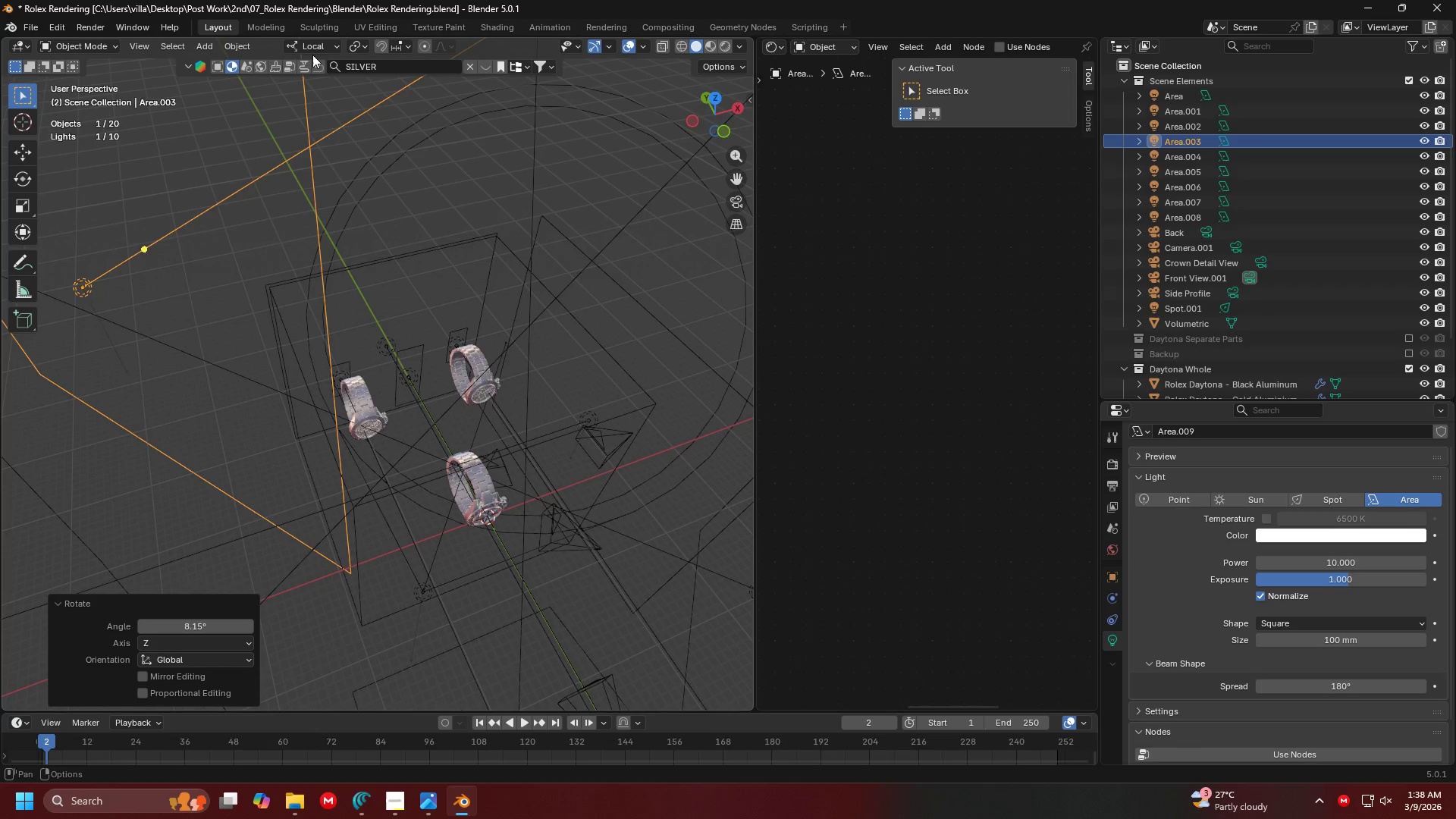 
scroll: coordinate [385, 336], scroll_direction: up, amount: 2.0
 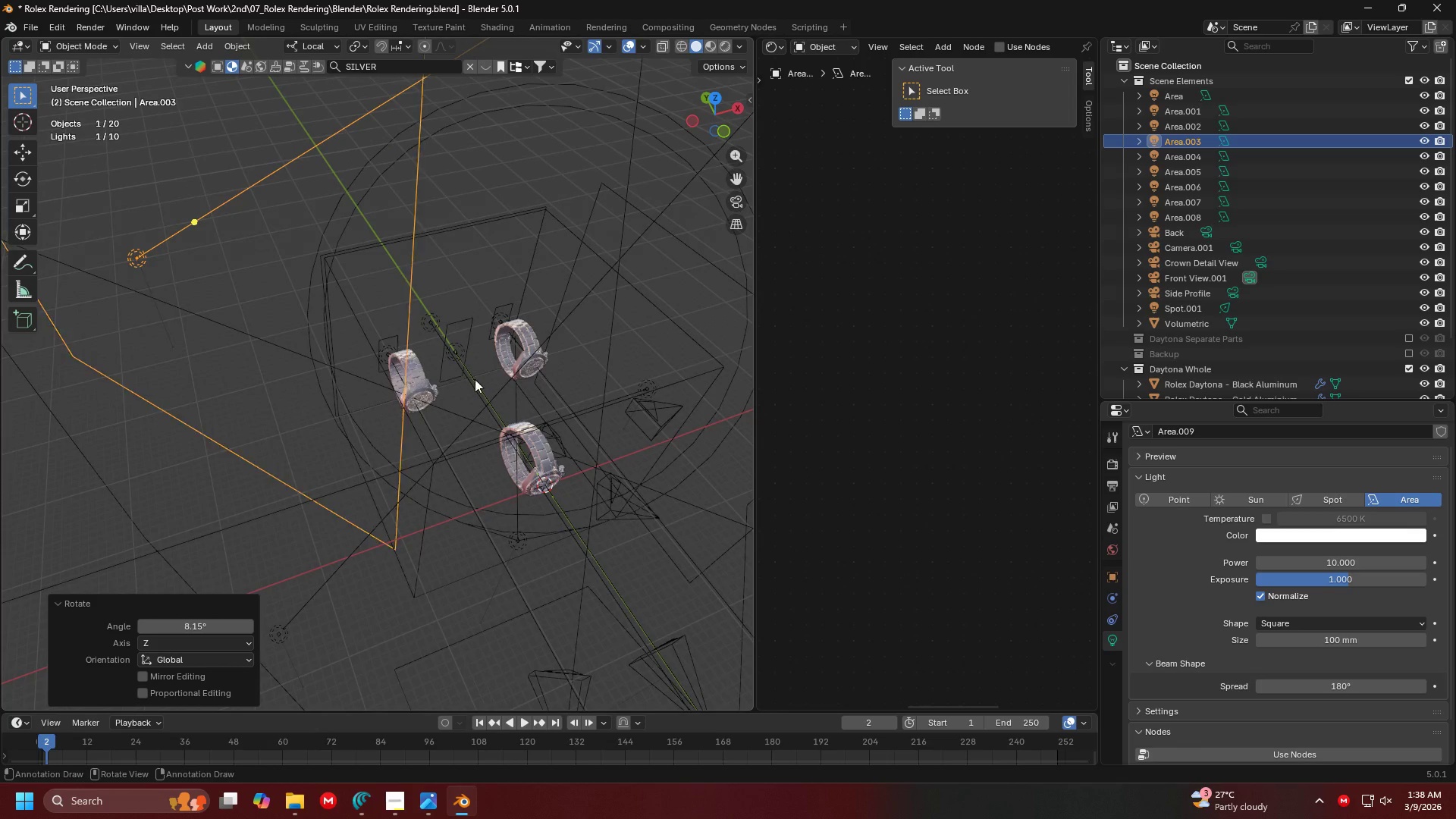 
left_click([310, 44])
 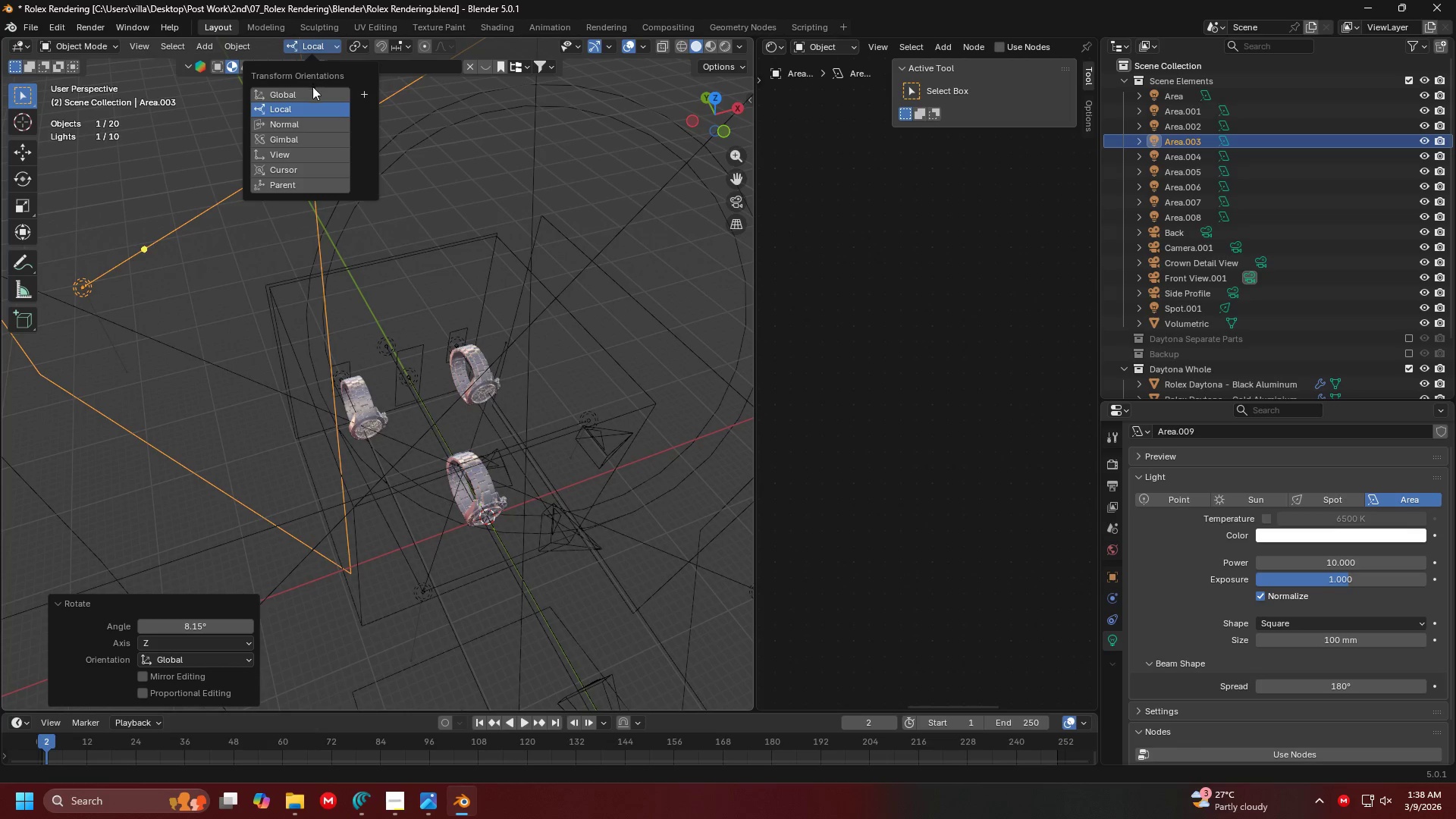 
double_click([313, 89])
 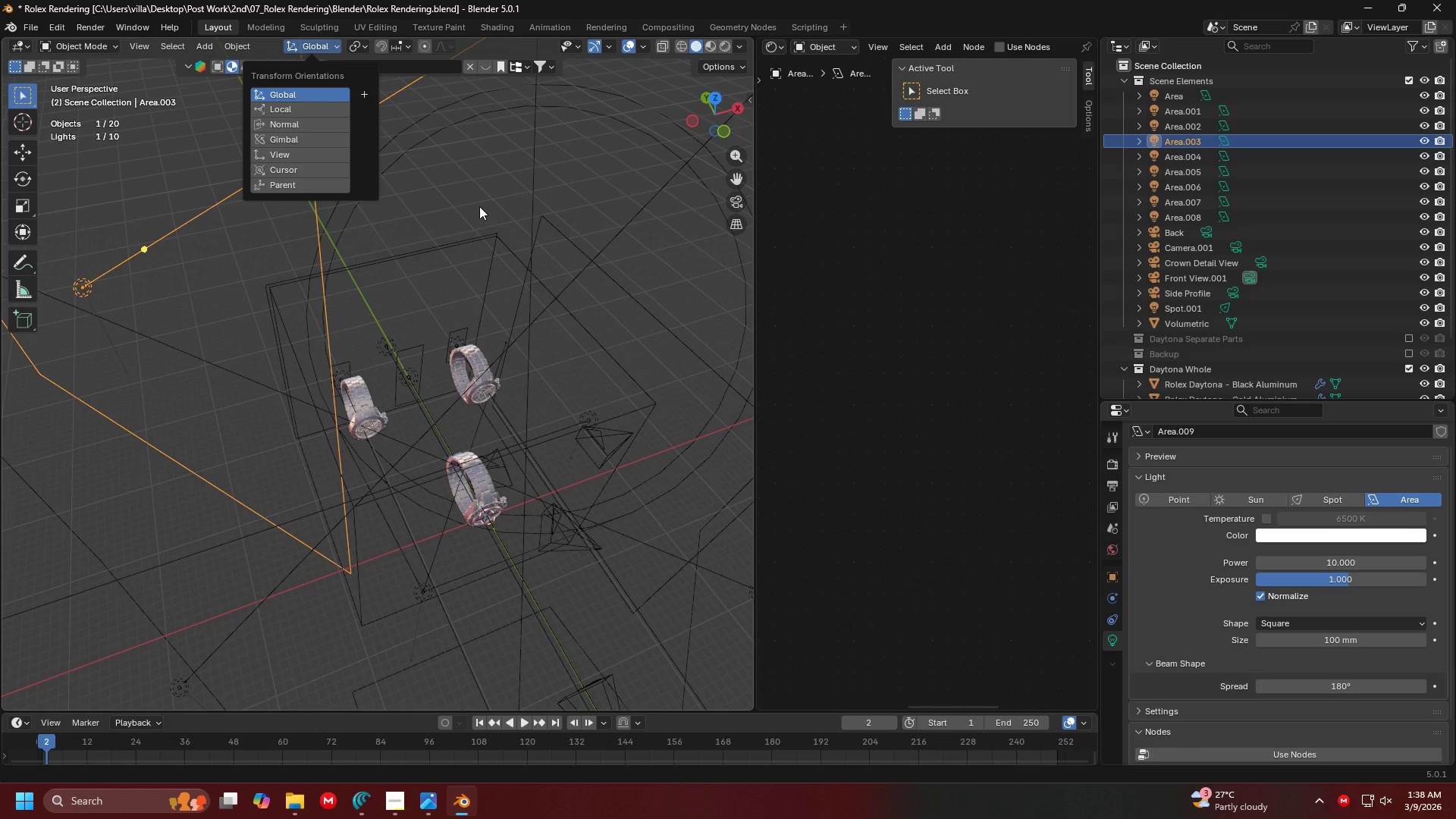 
key(0)
 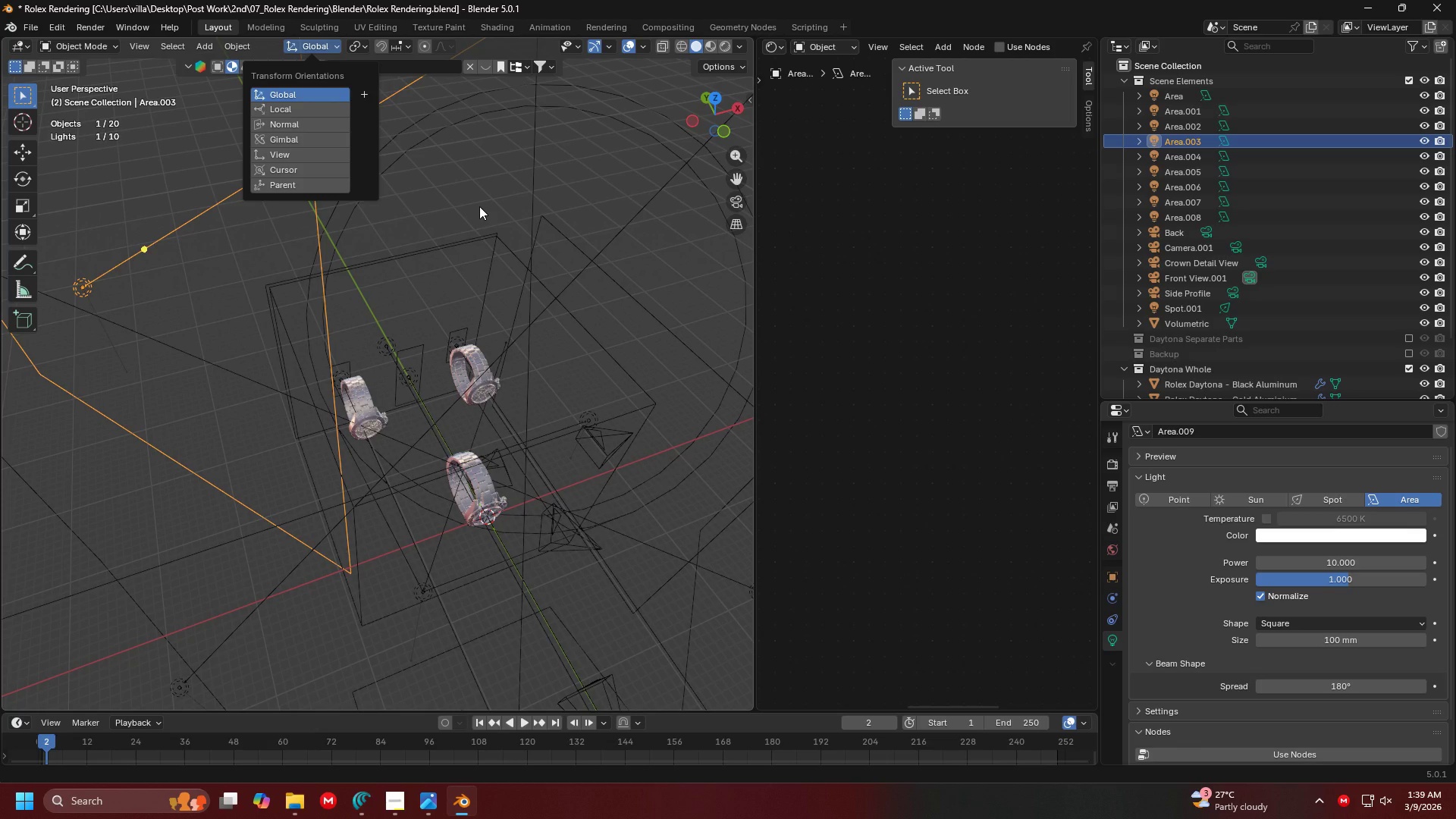 
left_click([479, 206])
 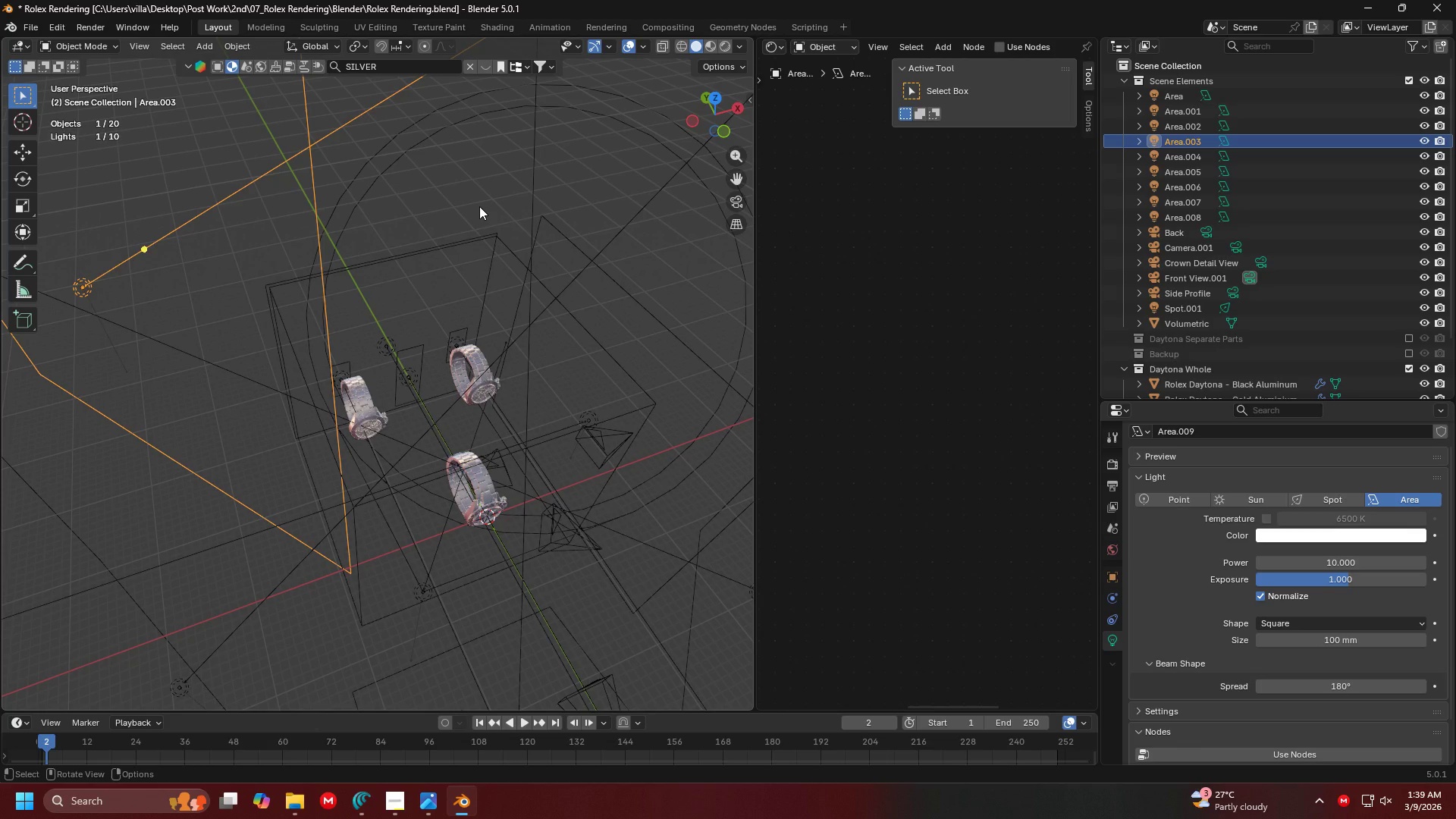 
key(0)
 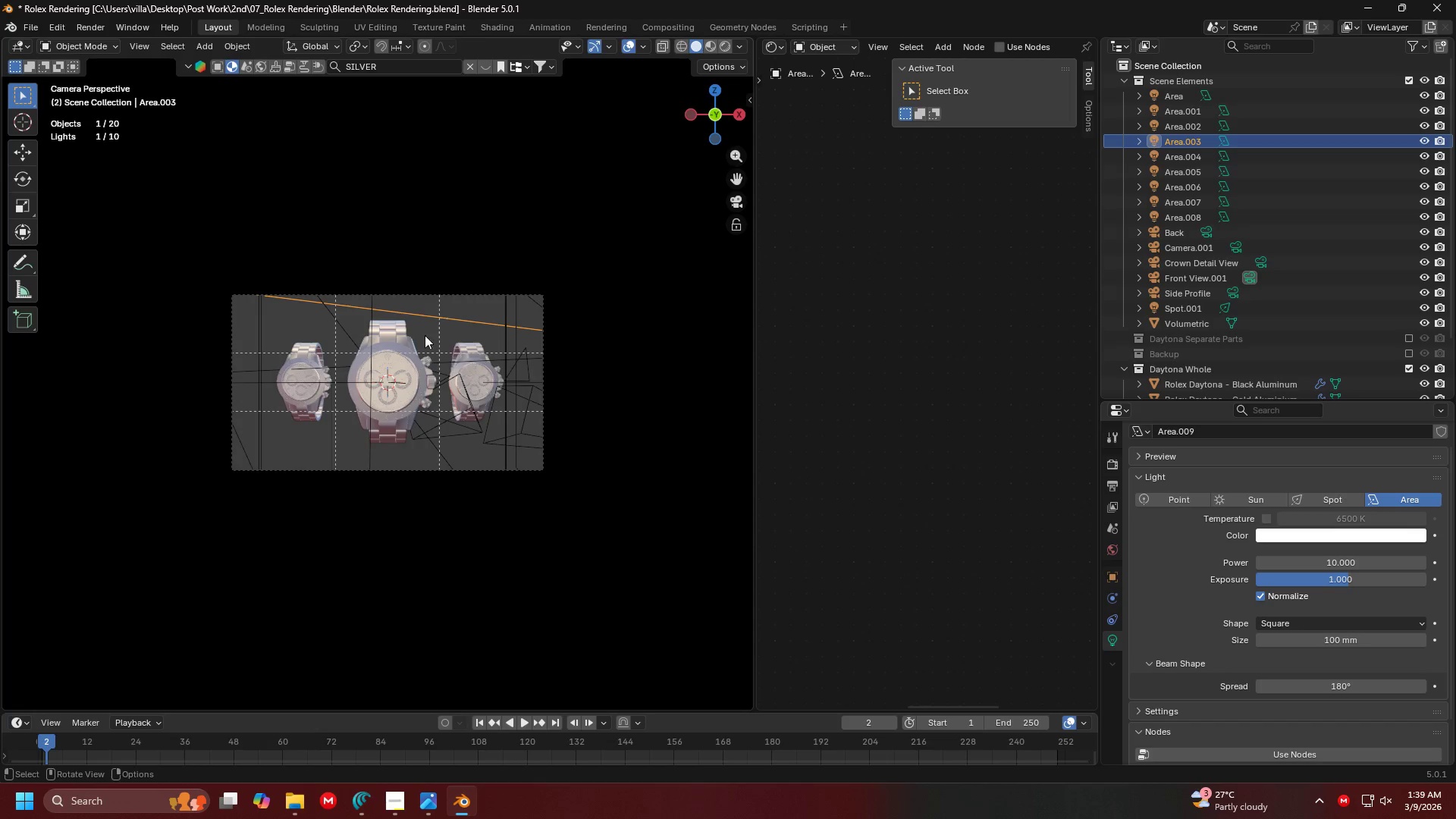 
key(Z)
 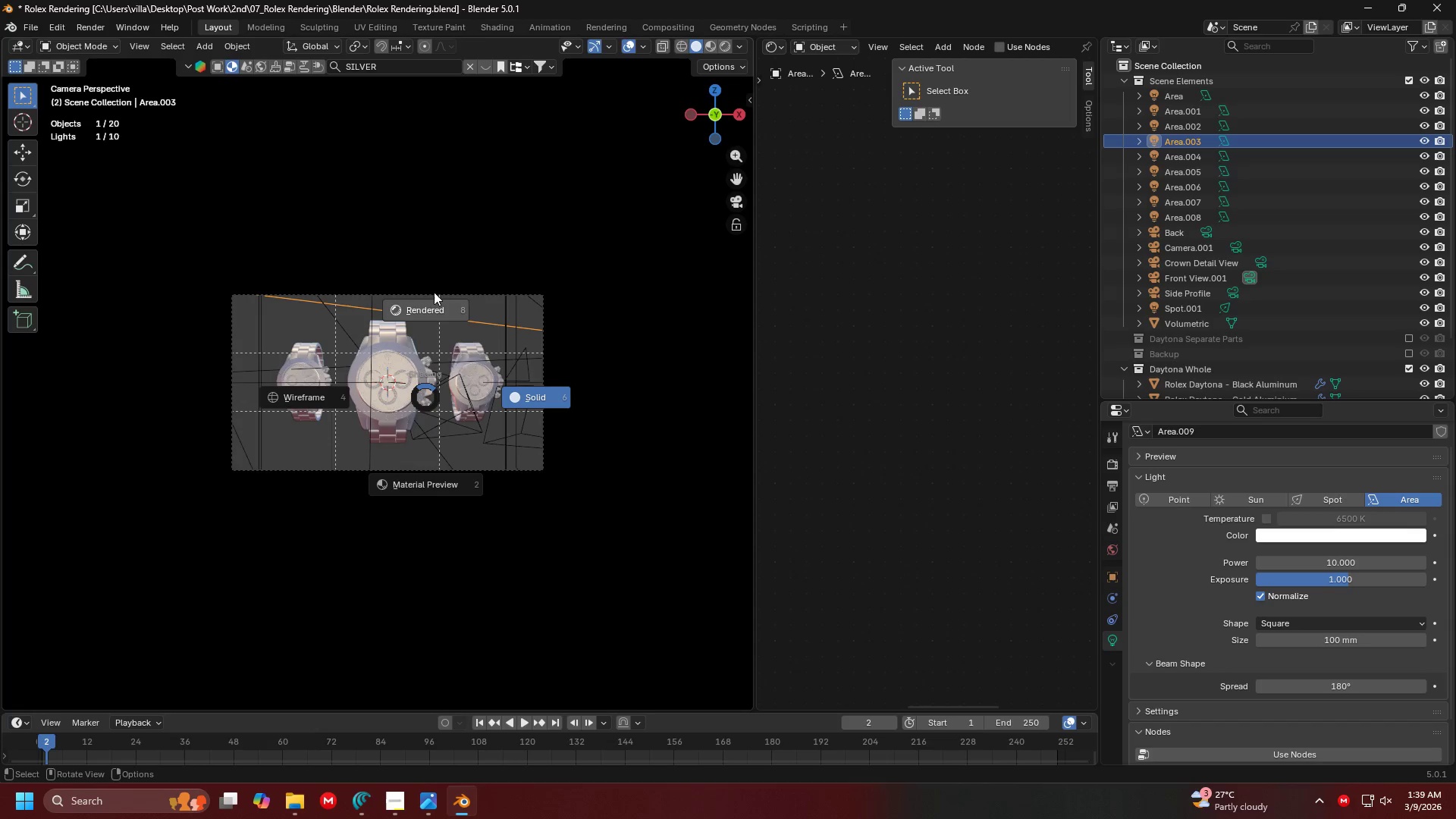 
left_click([434, 291])
 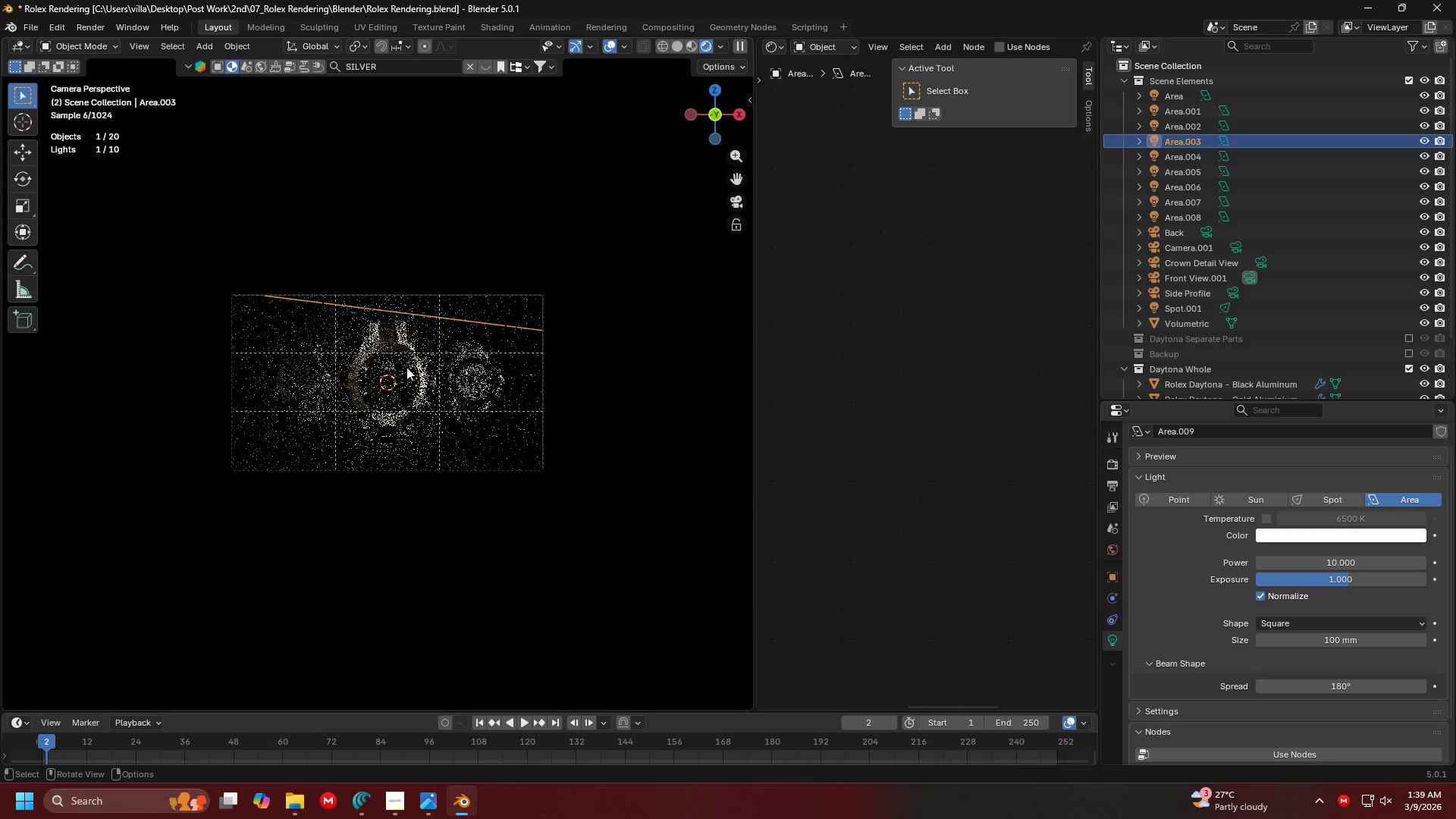 
scroll: coordinate [397, 422], scroll_direction: up, amount: 4.0
 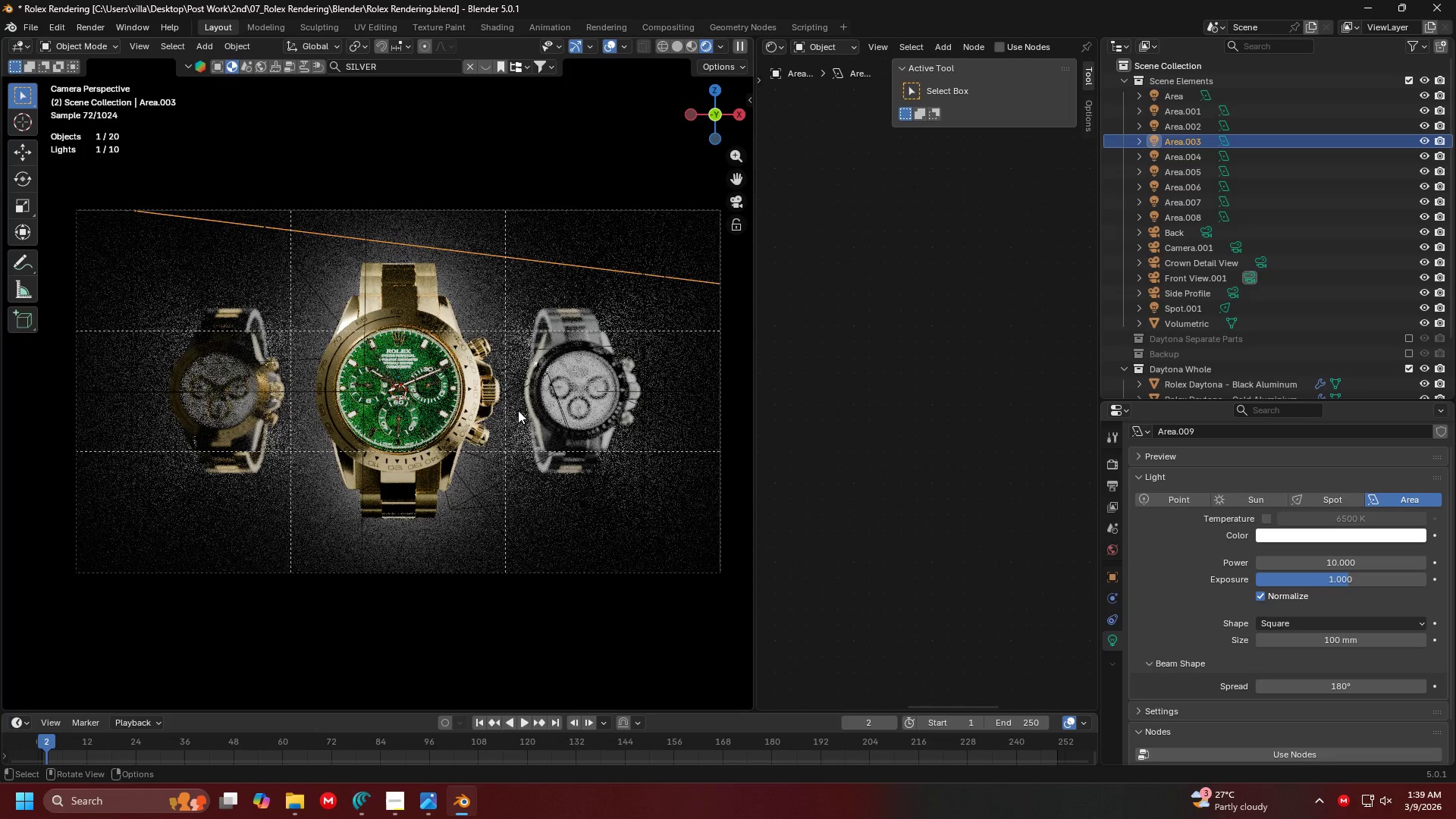 
key(H)
 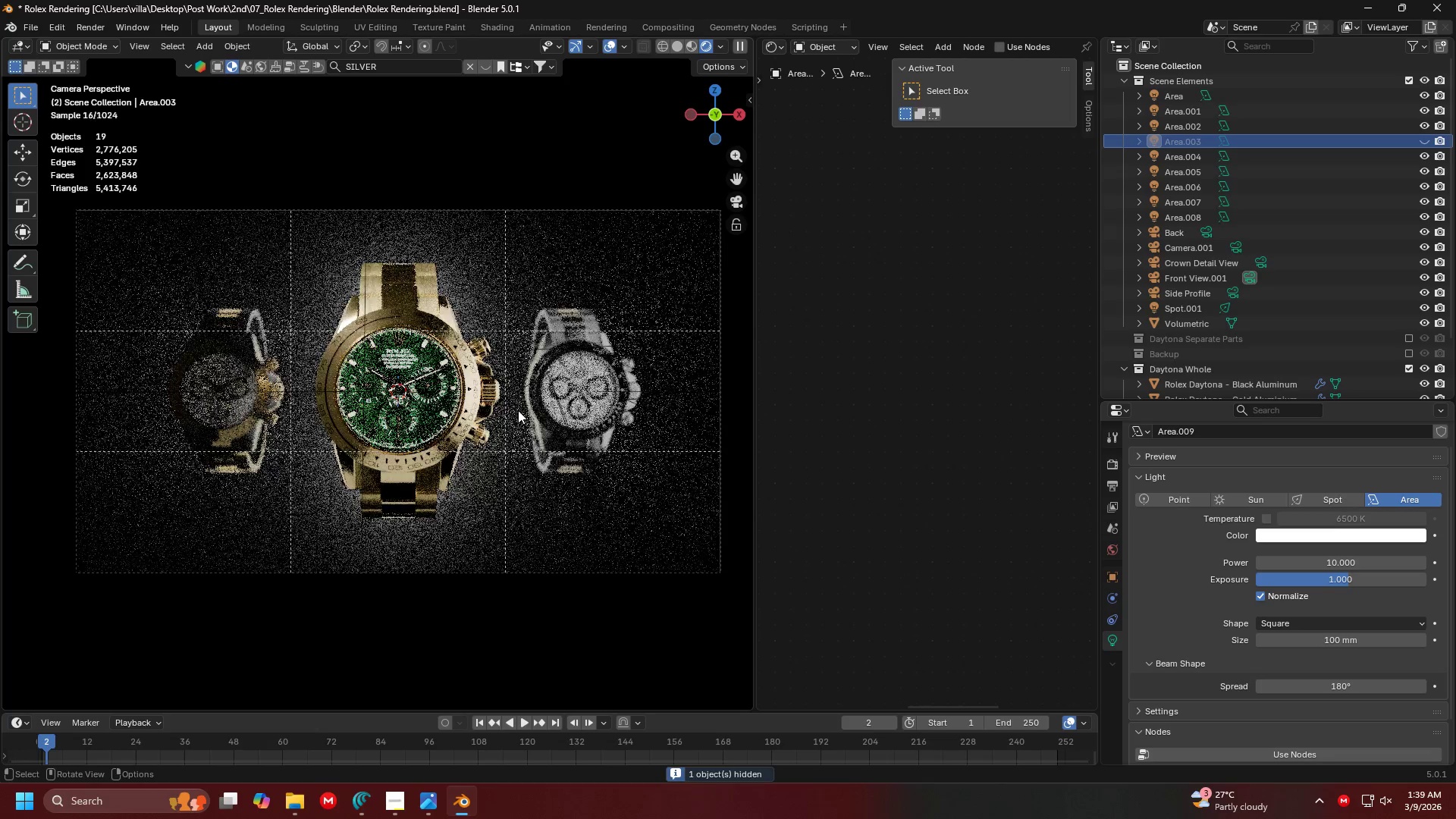 
key(Control+ControlLeft)
 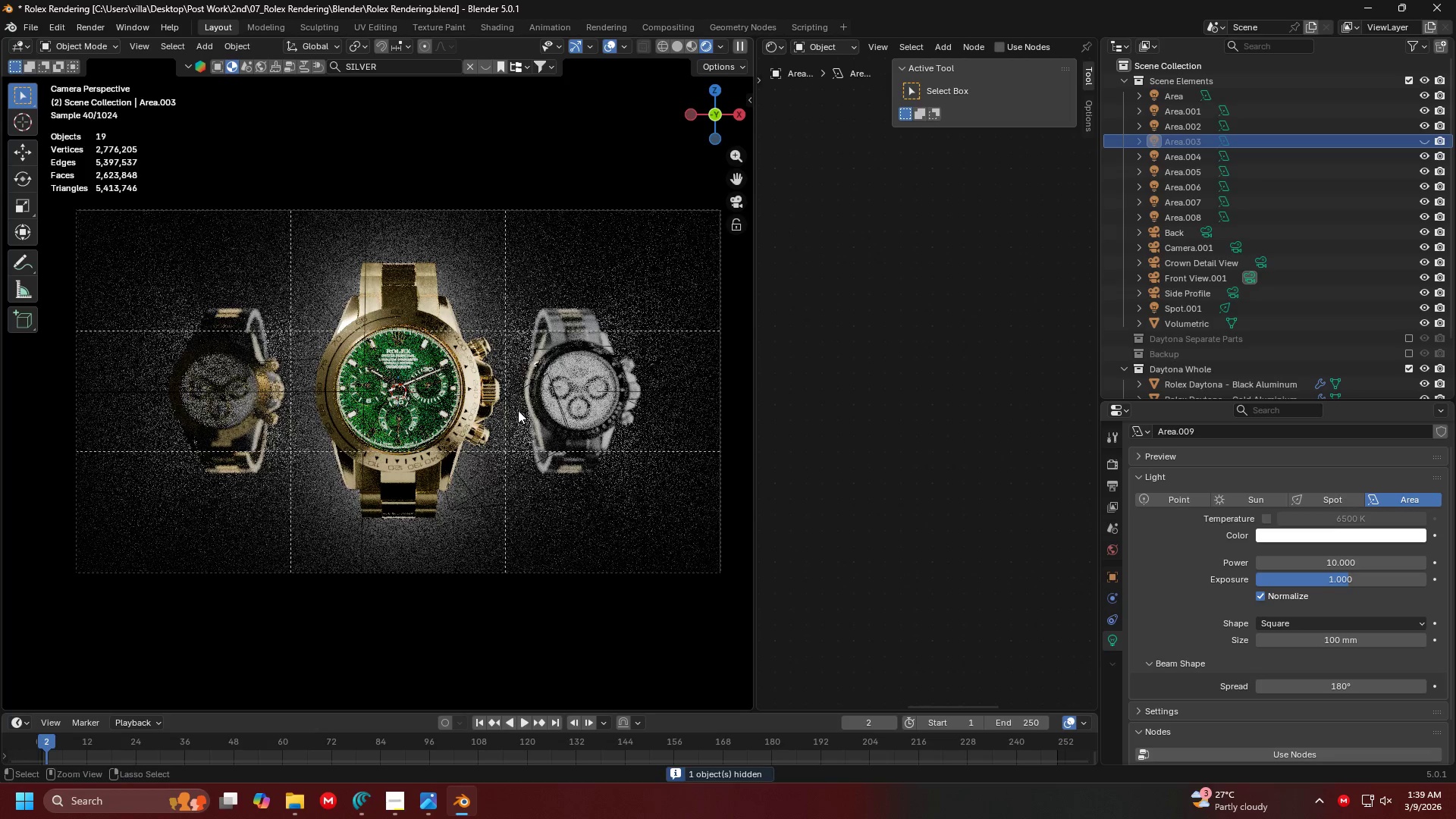 
key(Control+Z)
 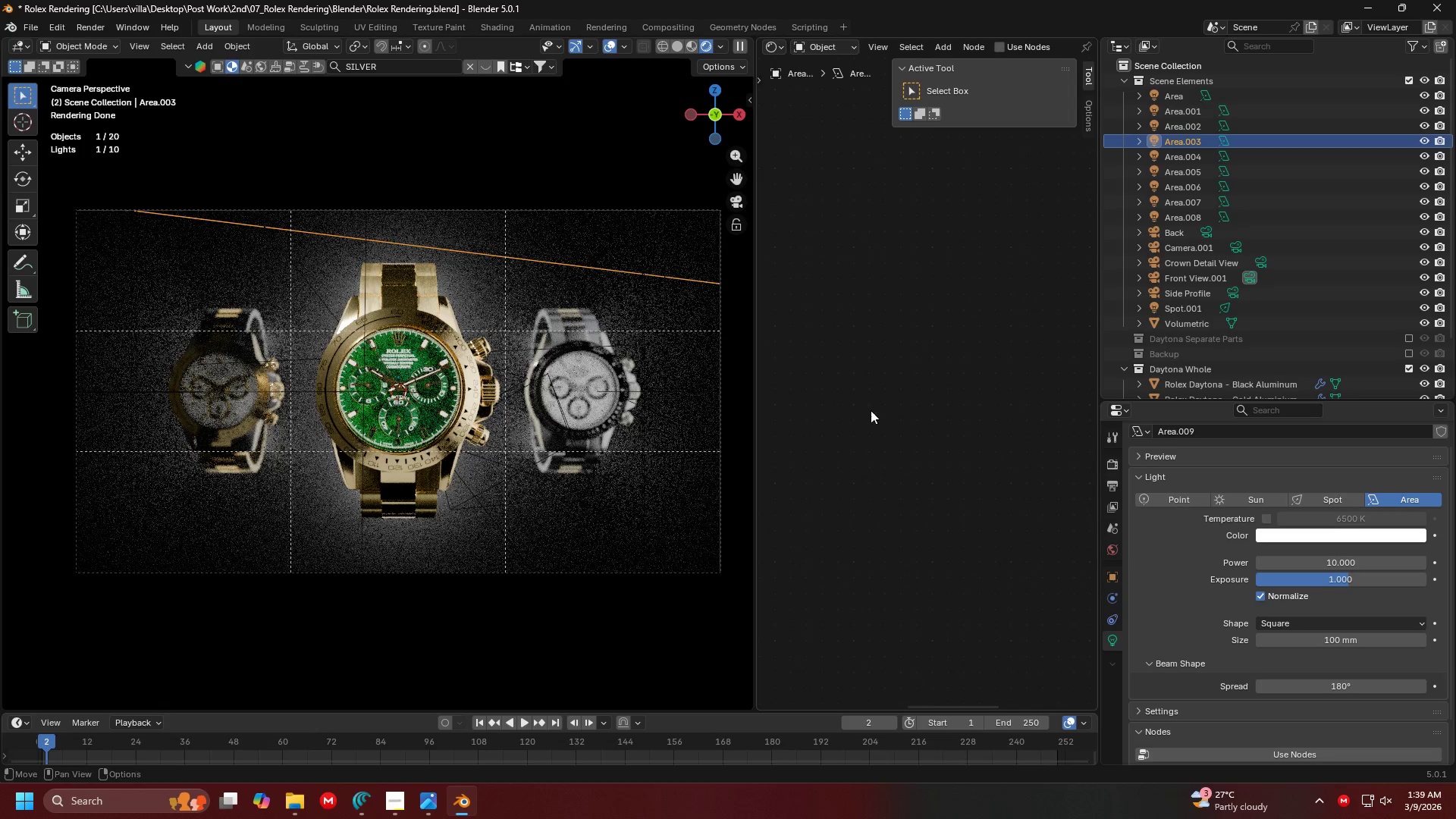 
wait(5.44)
 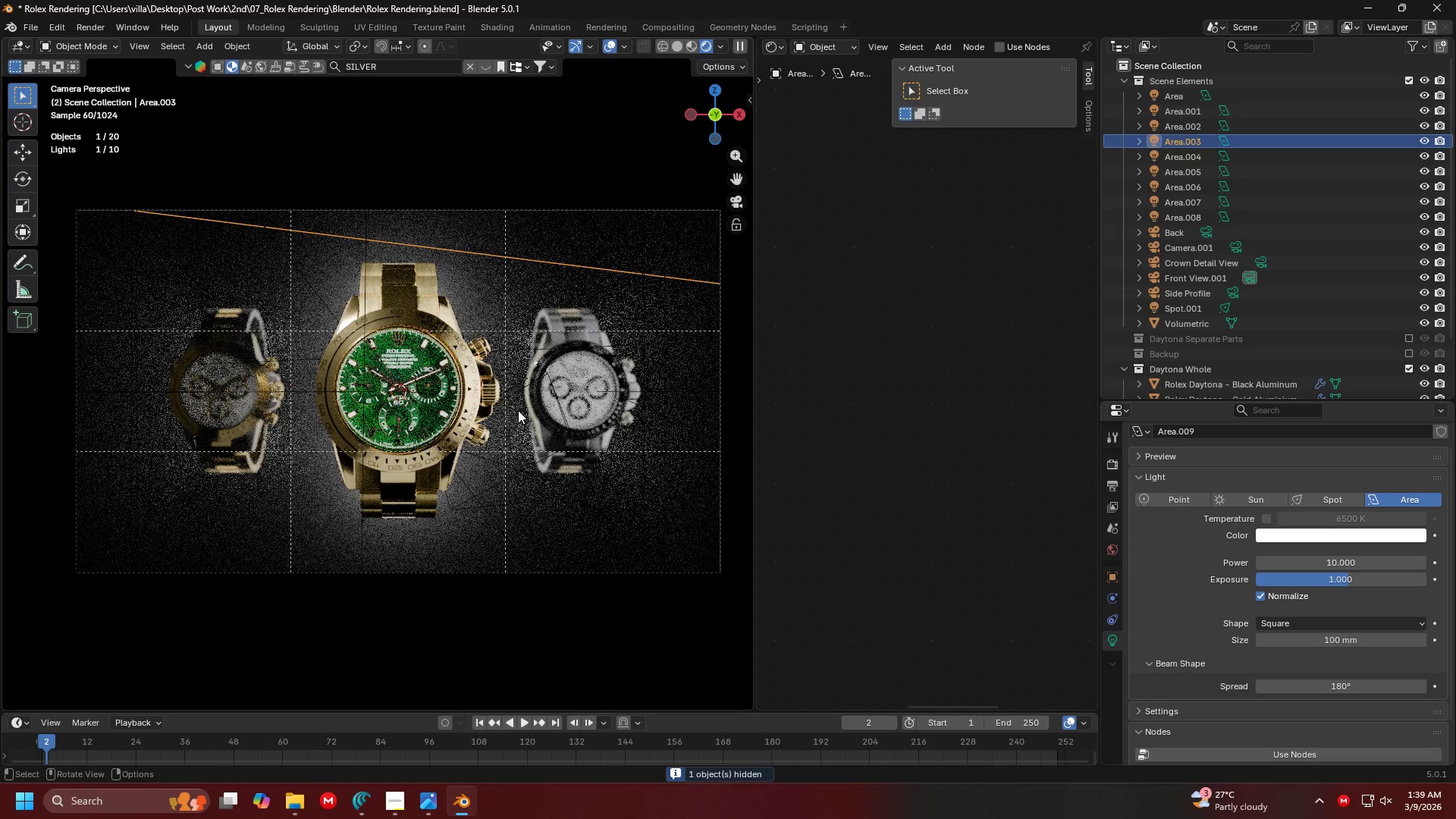 
left_click([601, 146])
 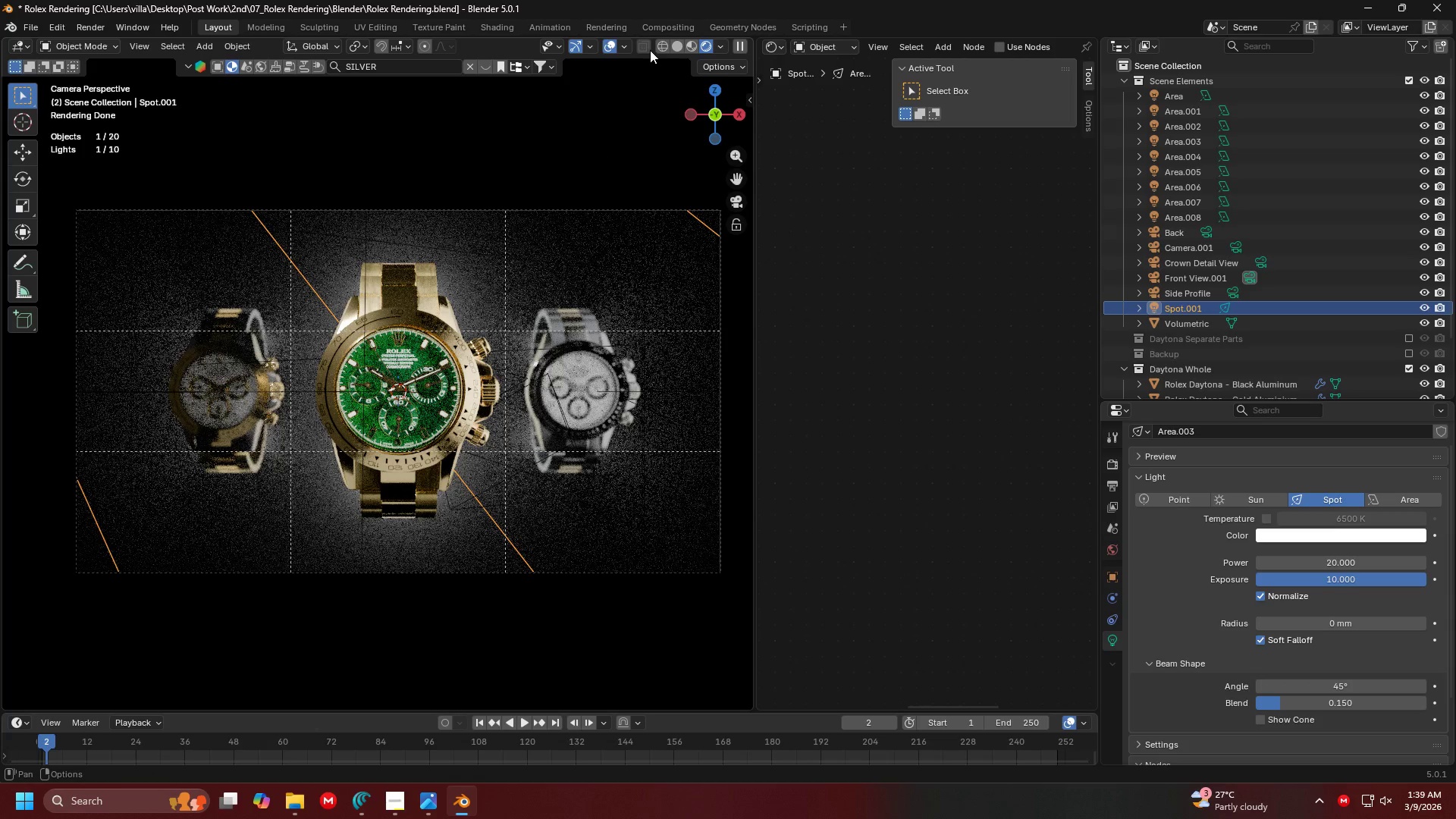 
left_click([613, 48])
 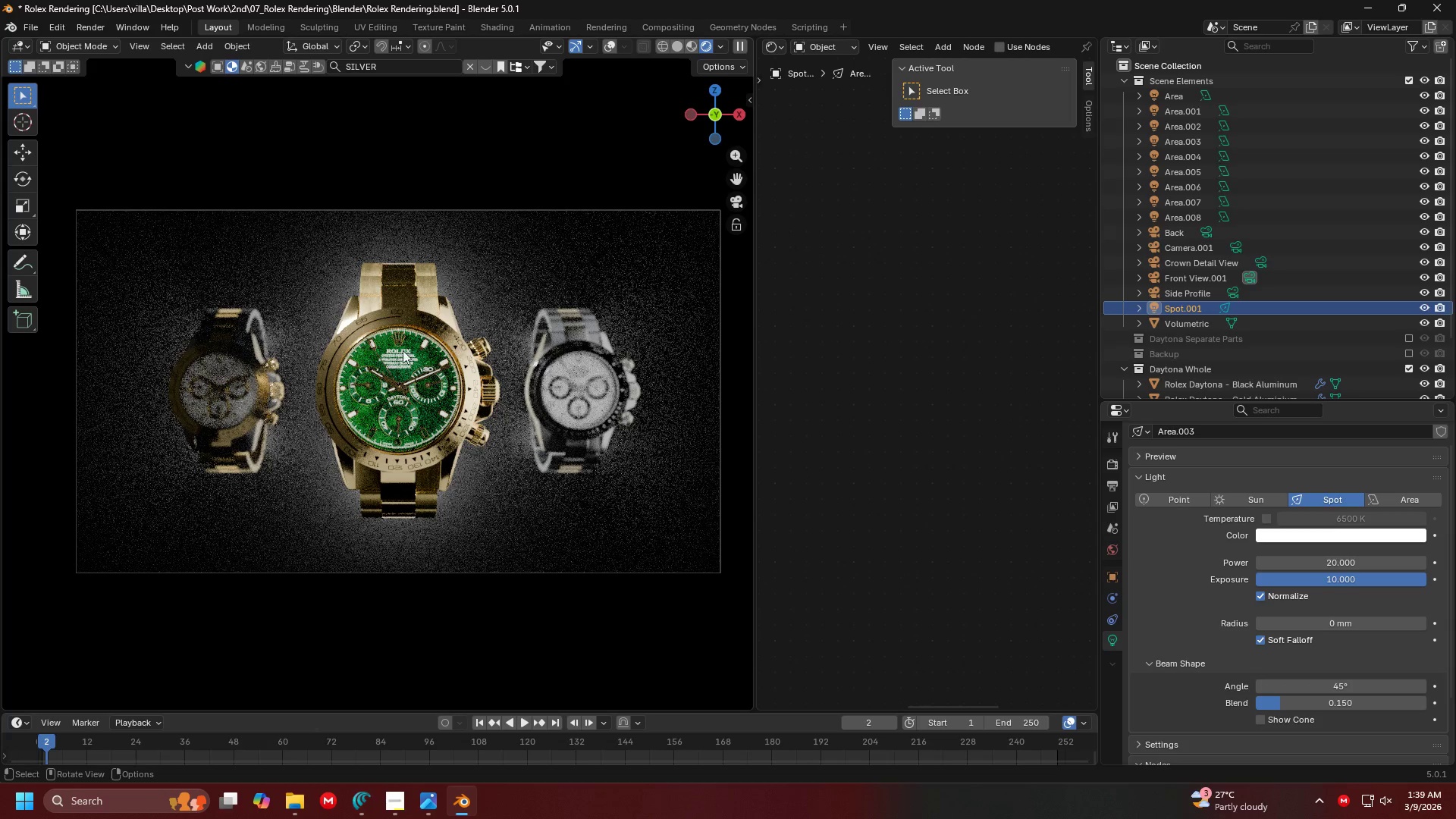 
scroll: coordinate [494, 415], scroll_direction: up, amount: 6.0
 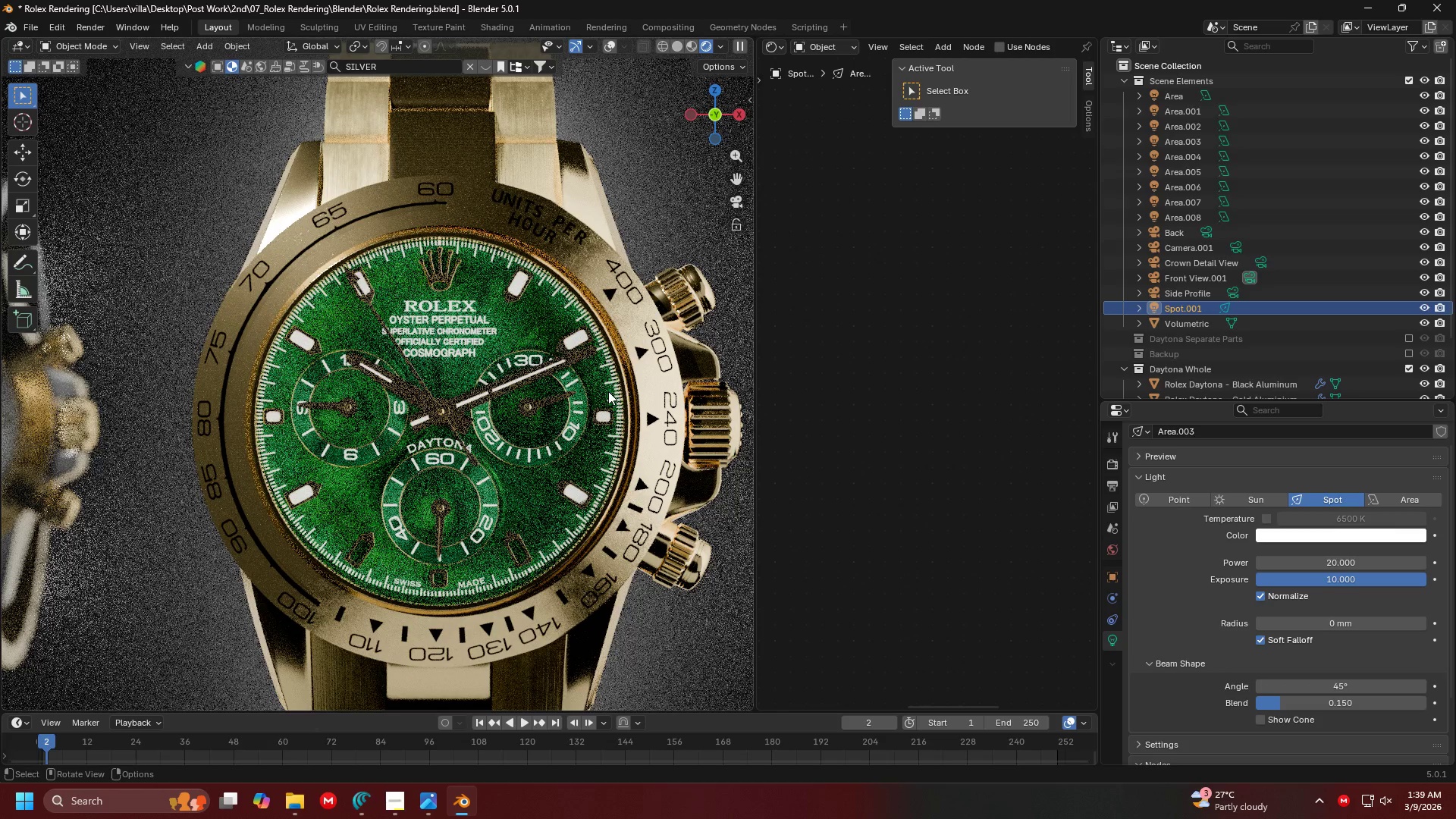 
key(Alt+Tab)
 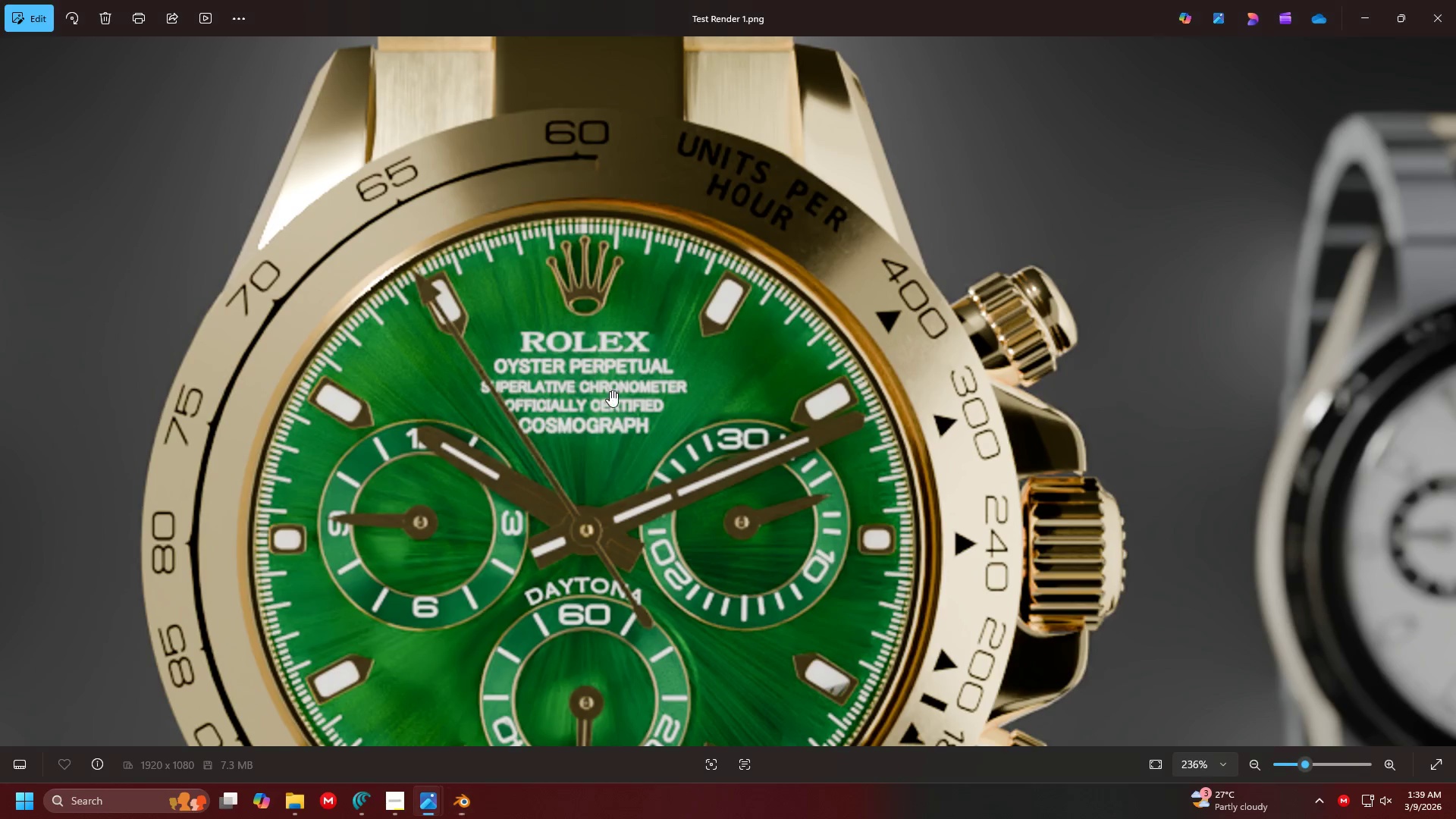 
scroll: coordinate [560, 435], scroll_direction: down, amount: 10.0
 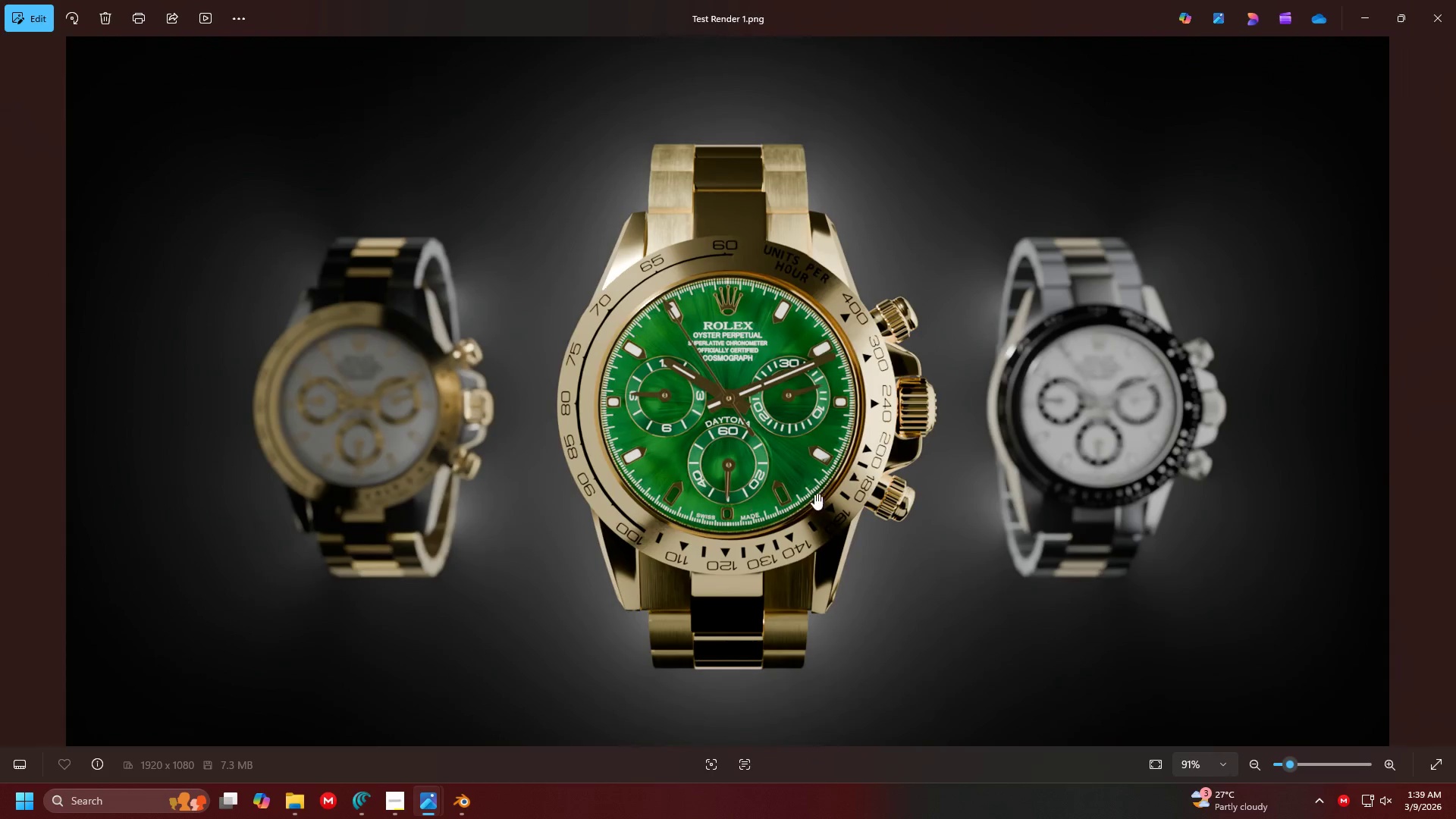 
scroll: coordinate [959, 433], scroll_direction: up, amount: 9.0
 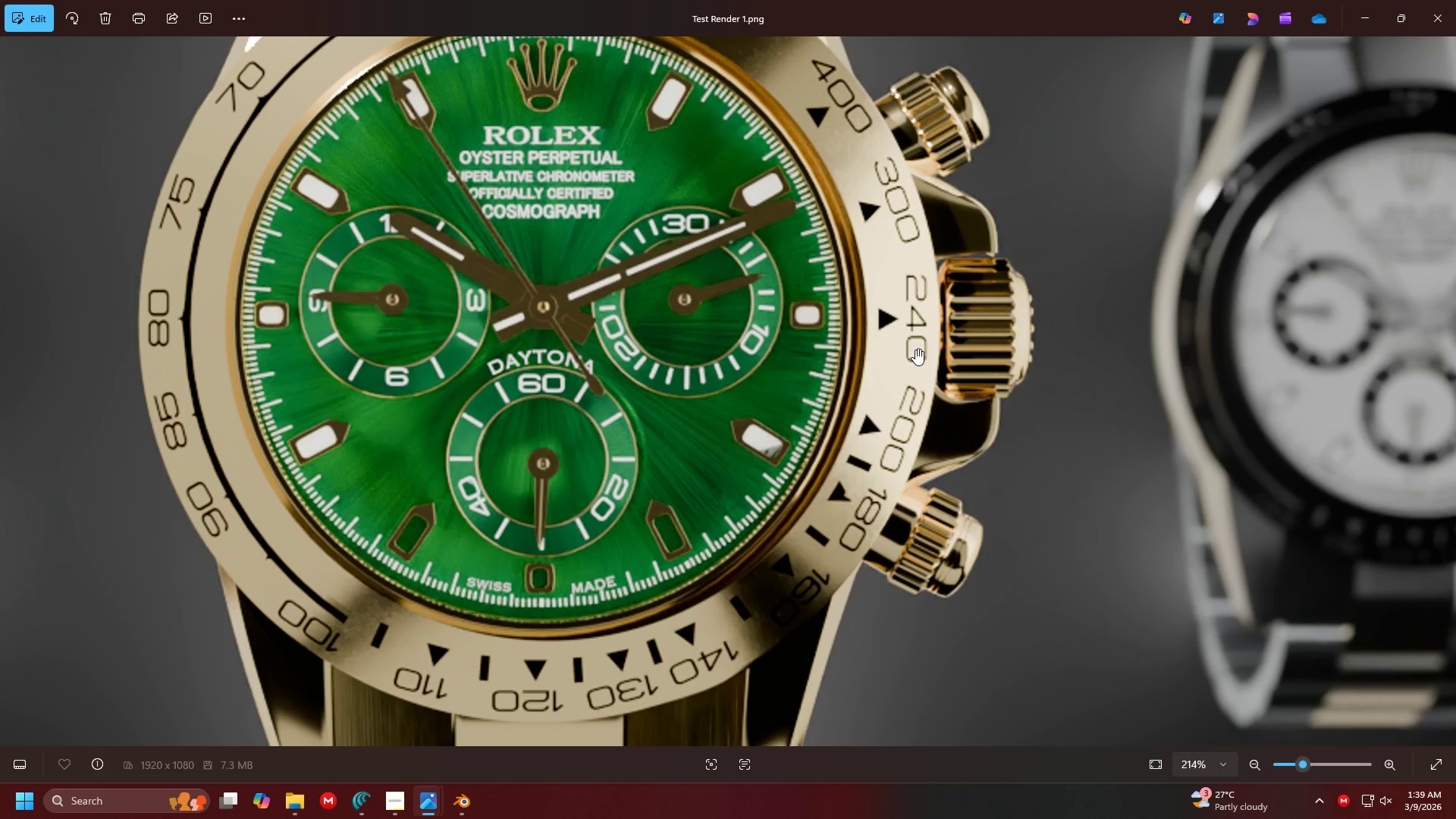 
key(Alt+AltLeft)
 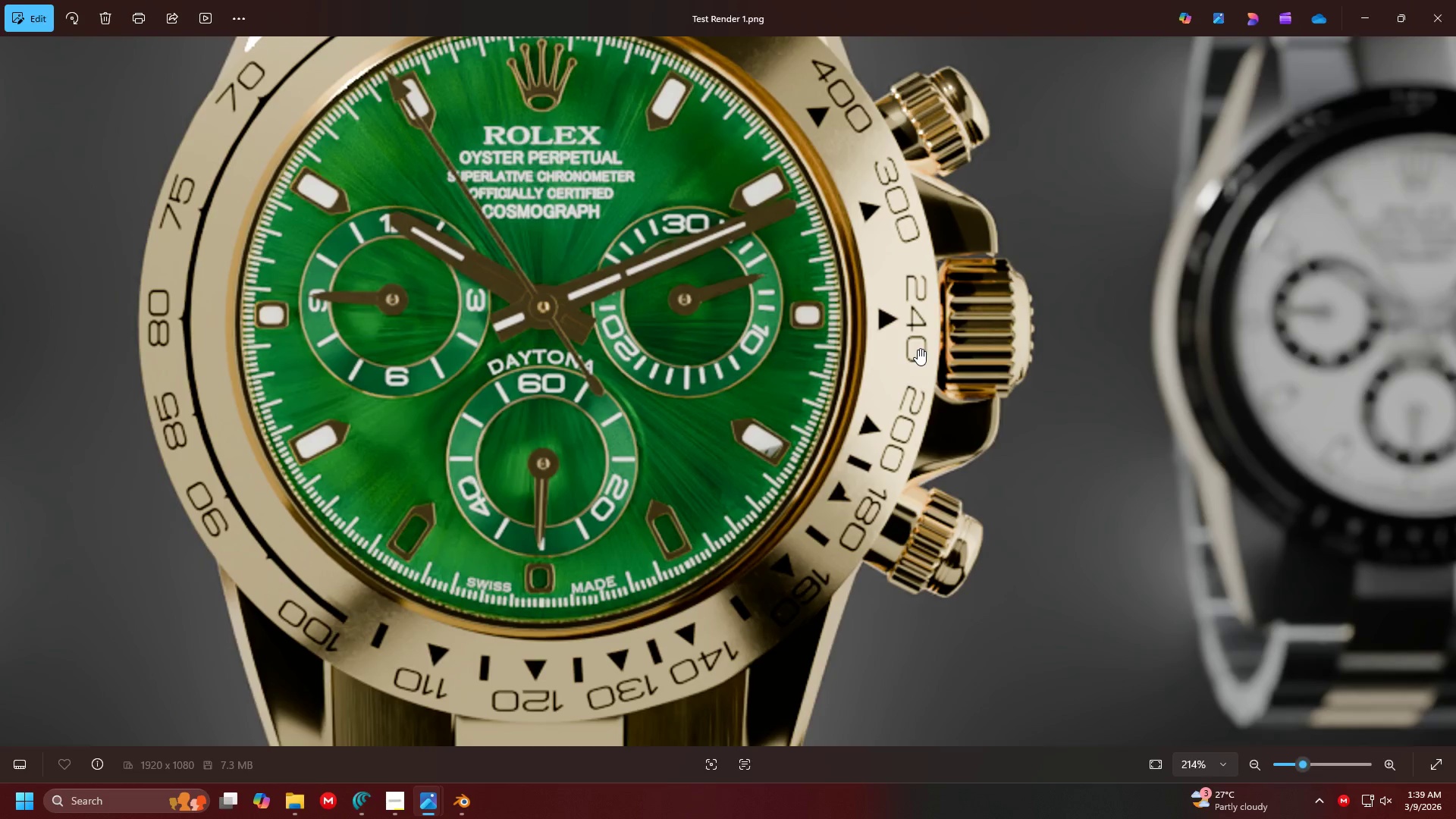 
key(Alt+Tab)
 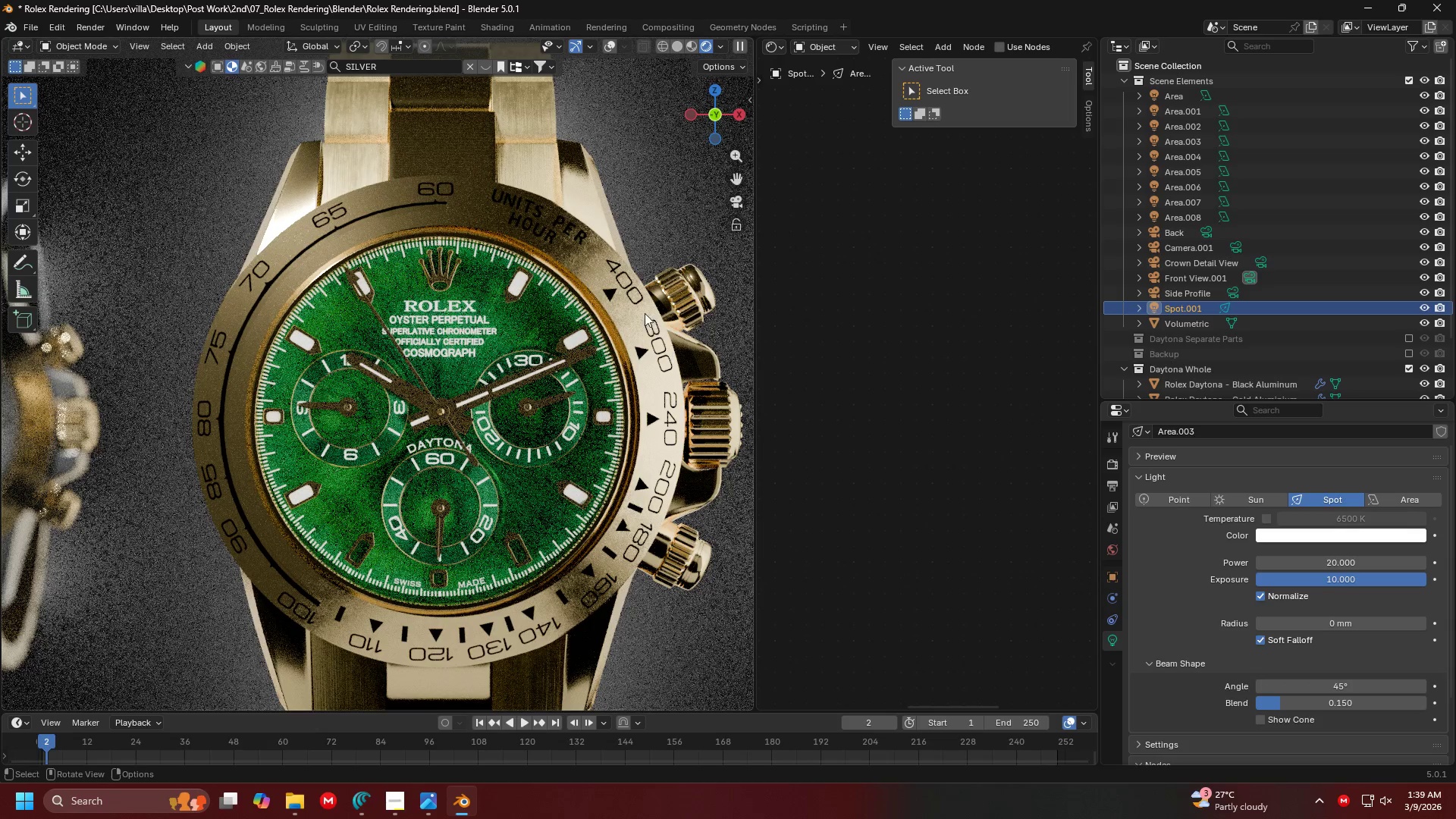 
key(Z)
 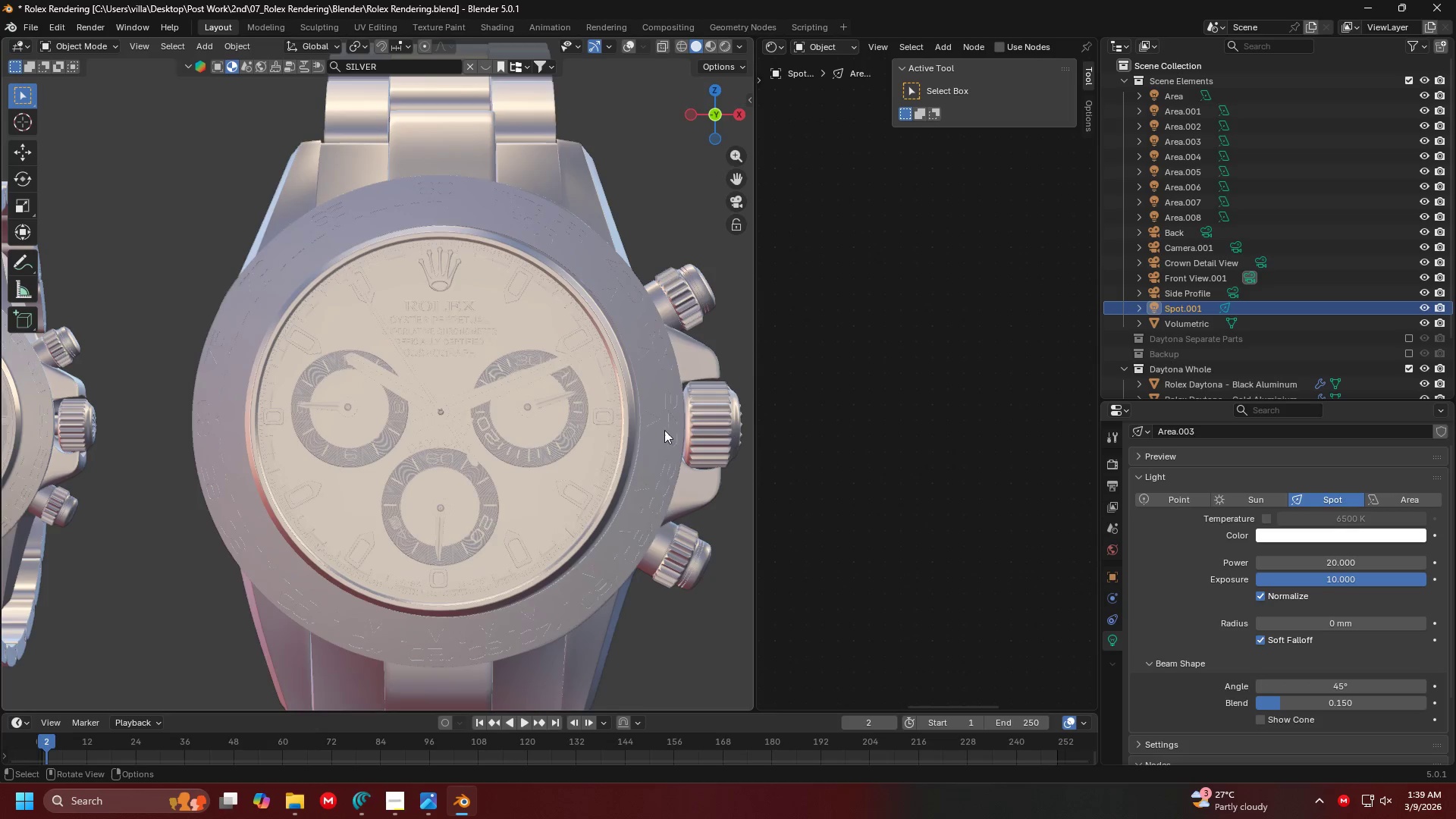 
key(Control+ControlLeft)
 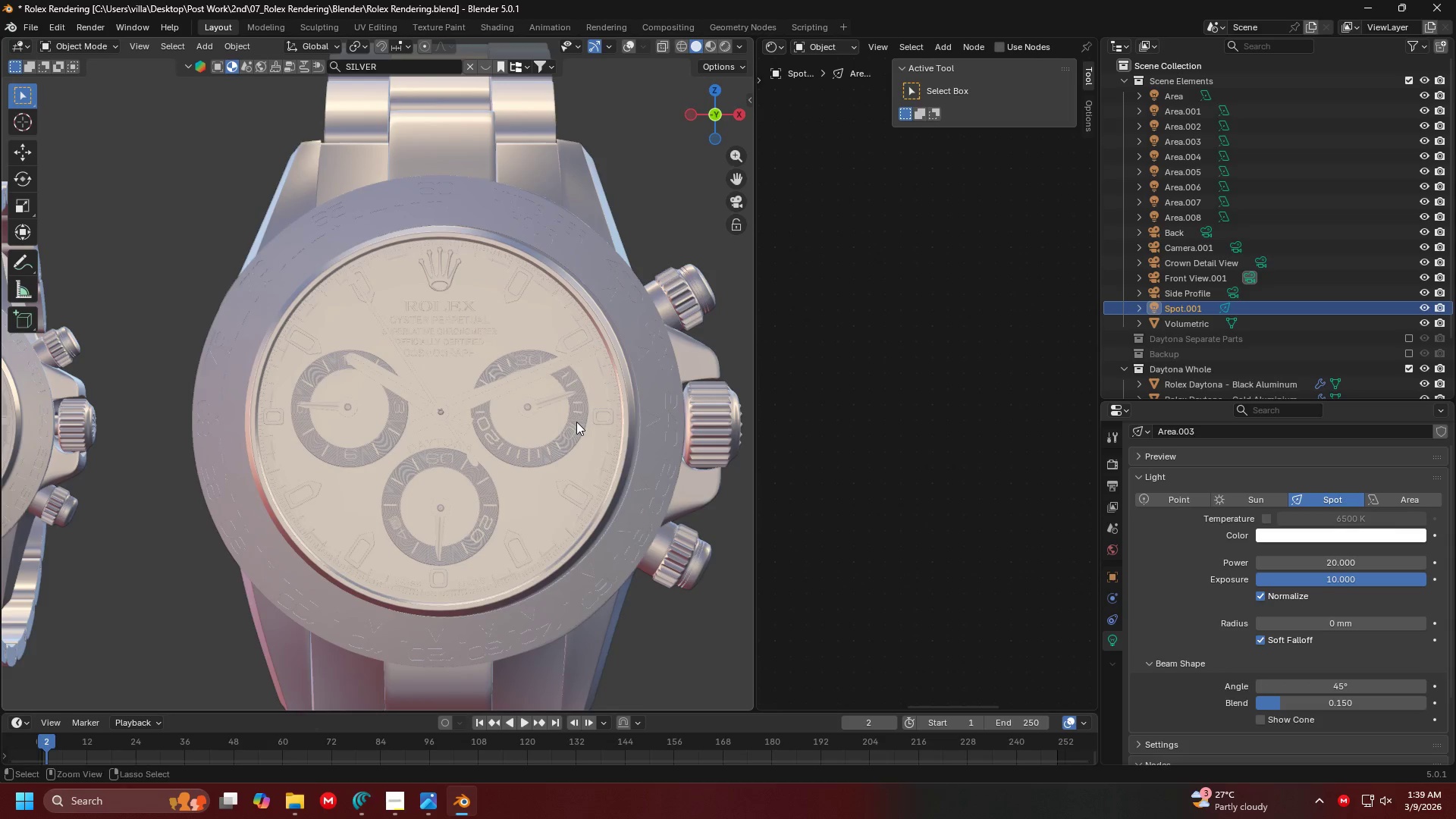 
key(Control+S)
 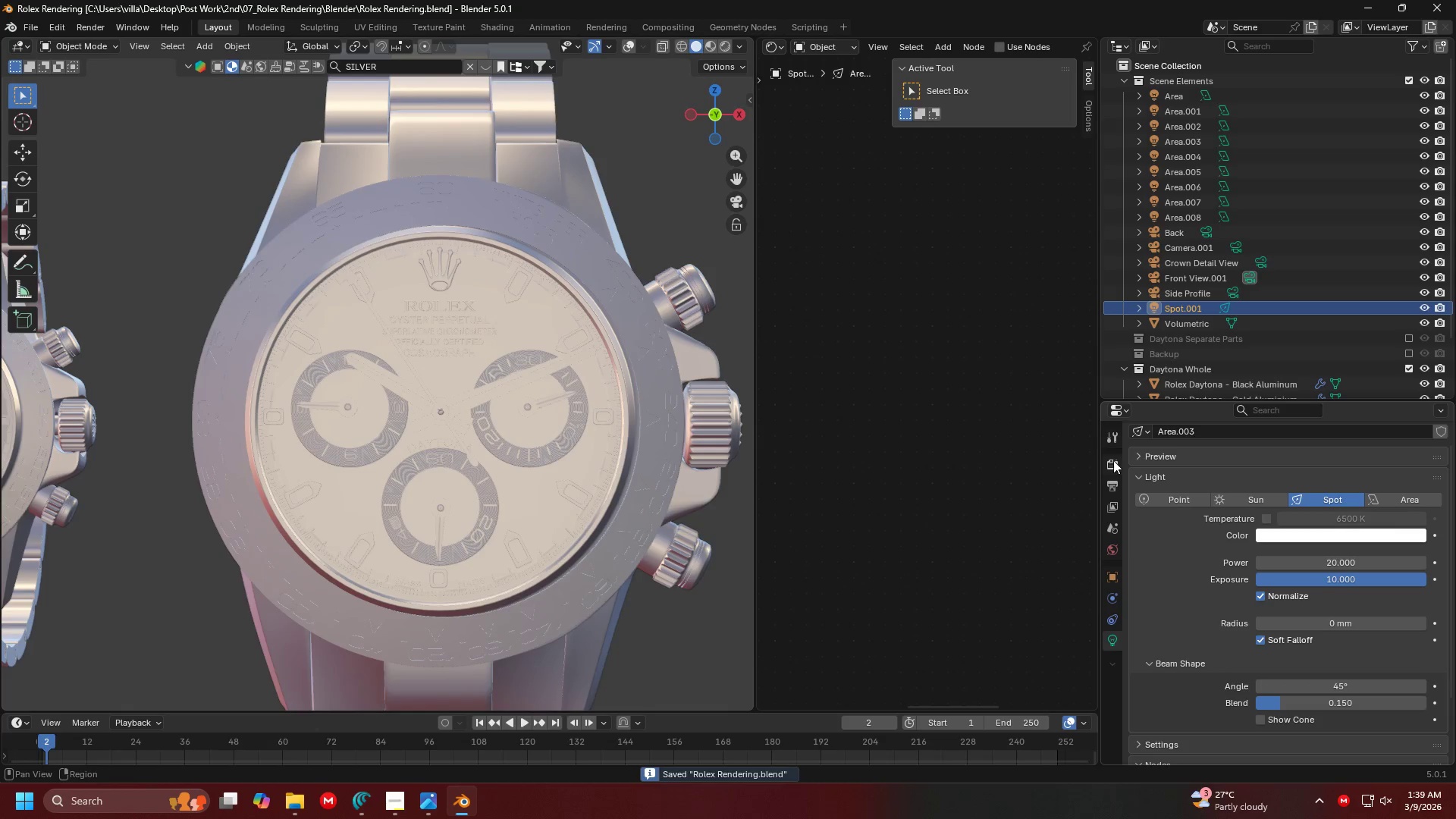 
left_click([1112, 490])
 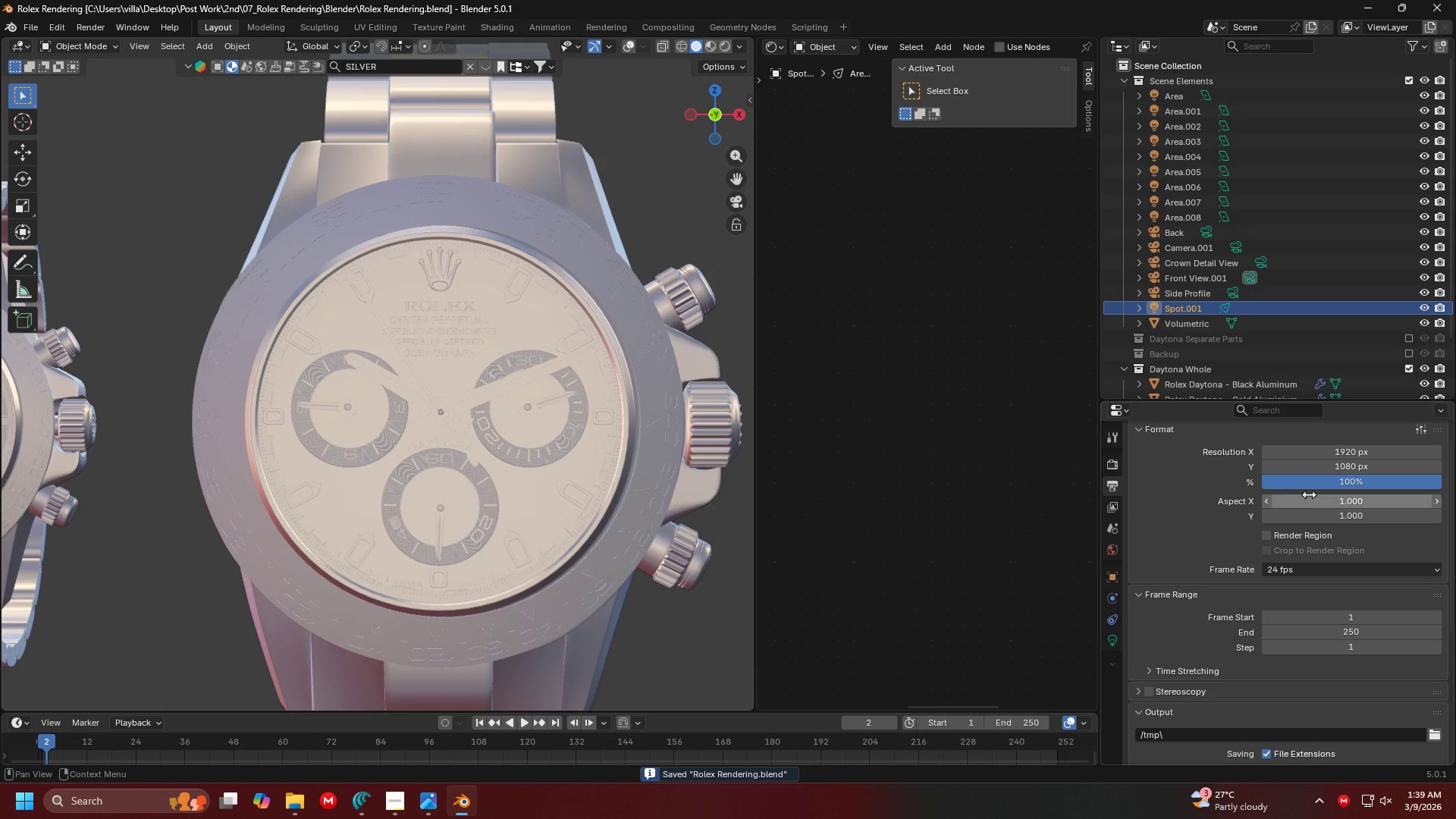 
left_click([1326, 484])
 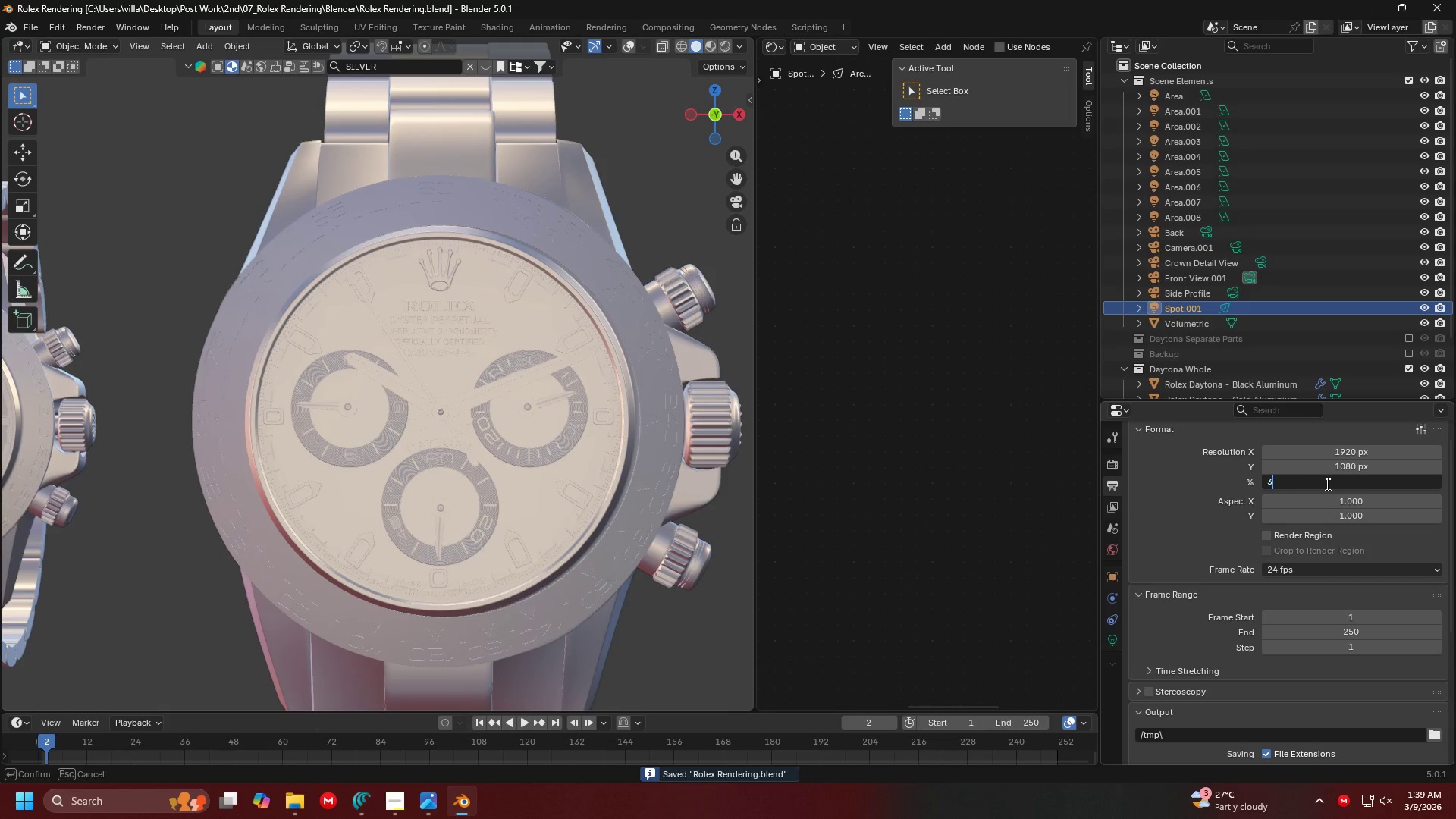 
type(300)
 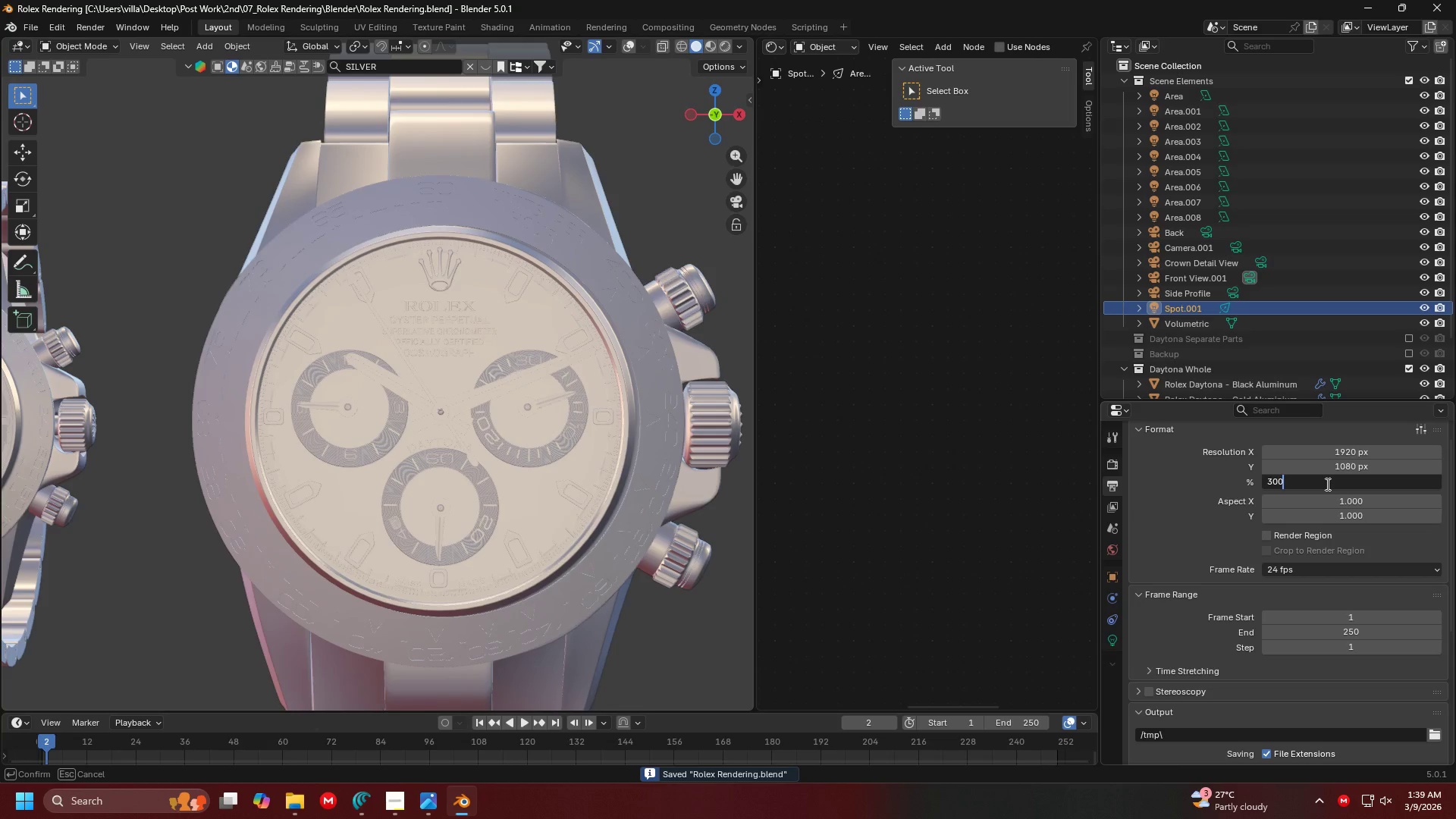 
key(Enter)
 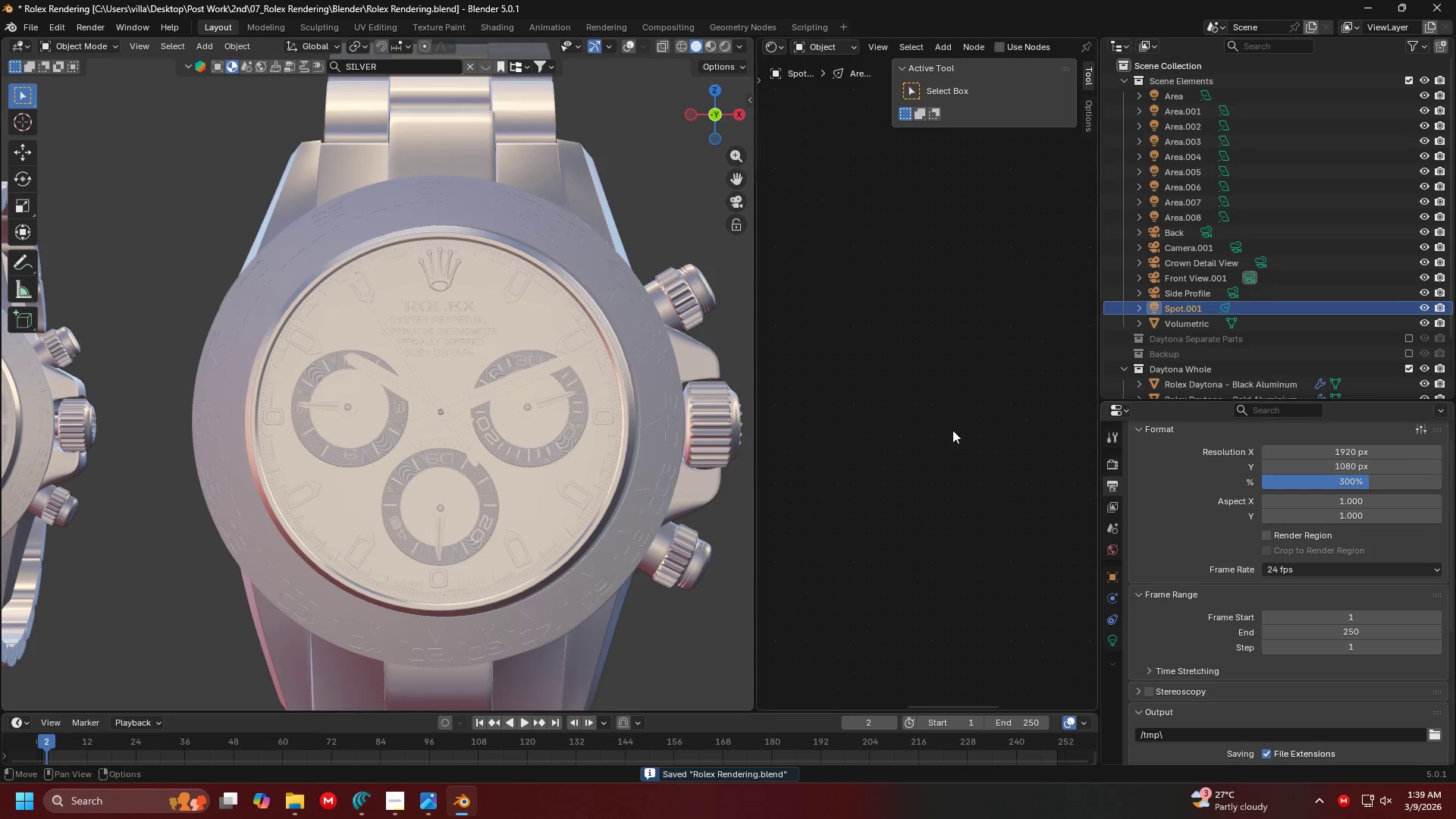 
key(Control+ControlLeft)
 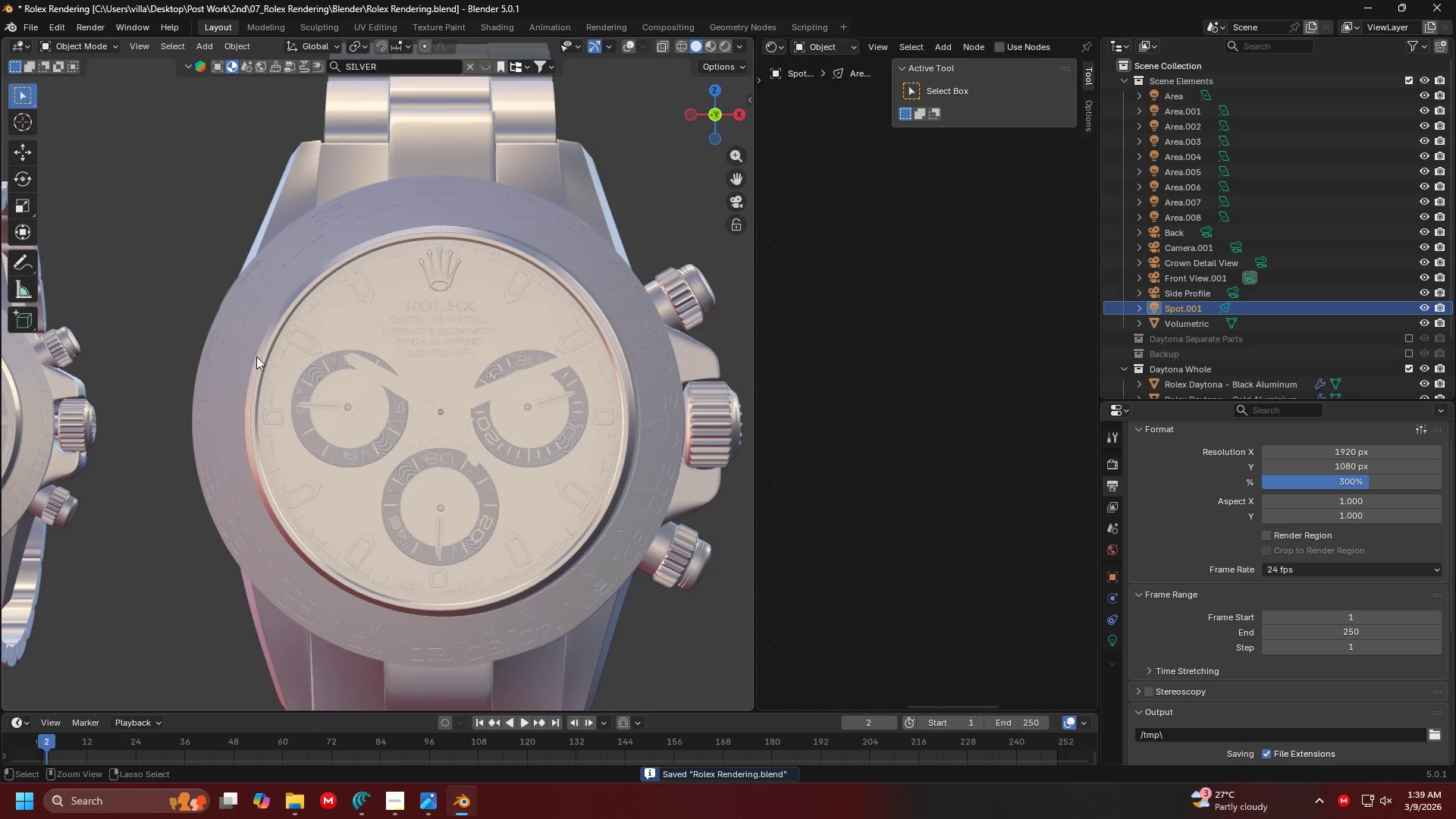 
key(Control+S)
 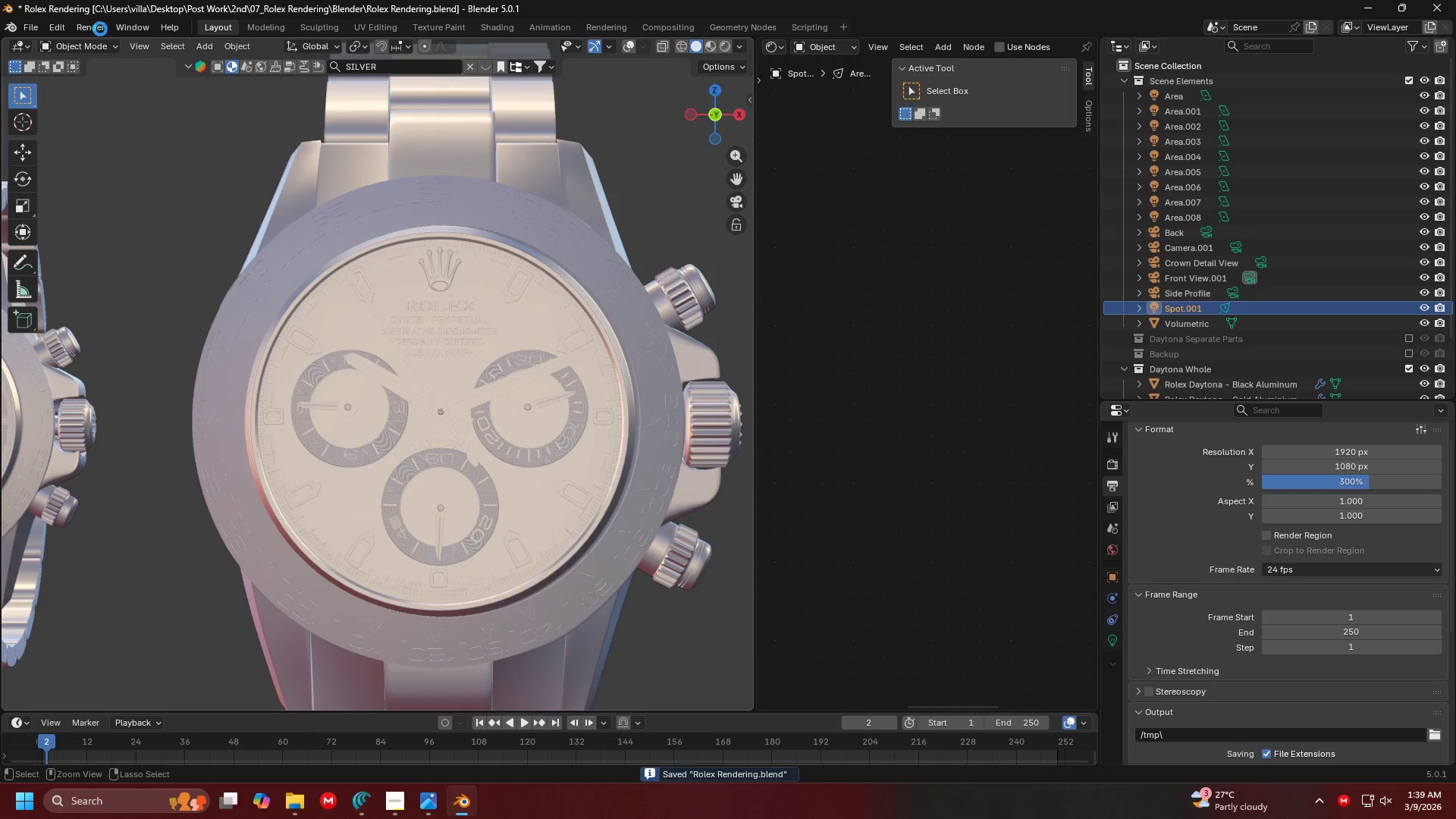 
left_click([93, 27])
 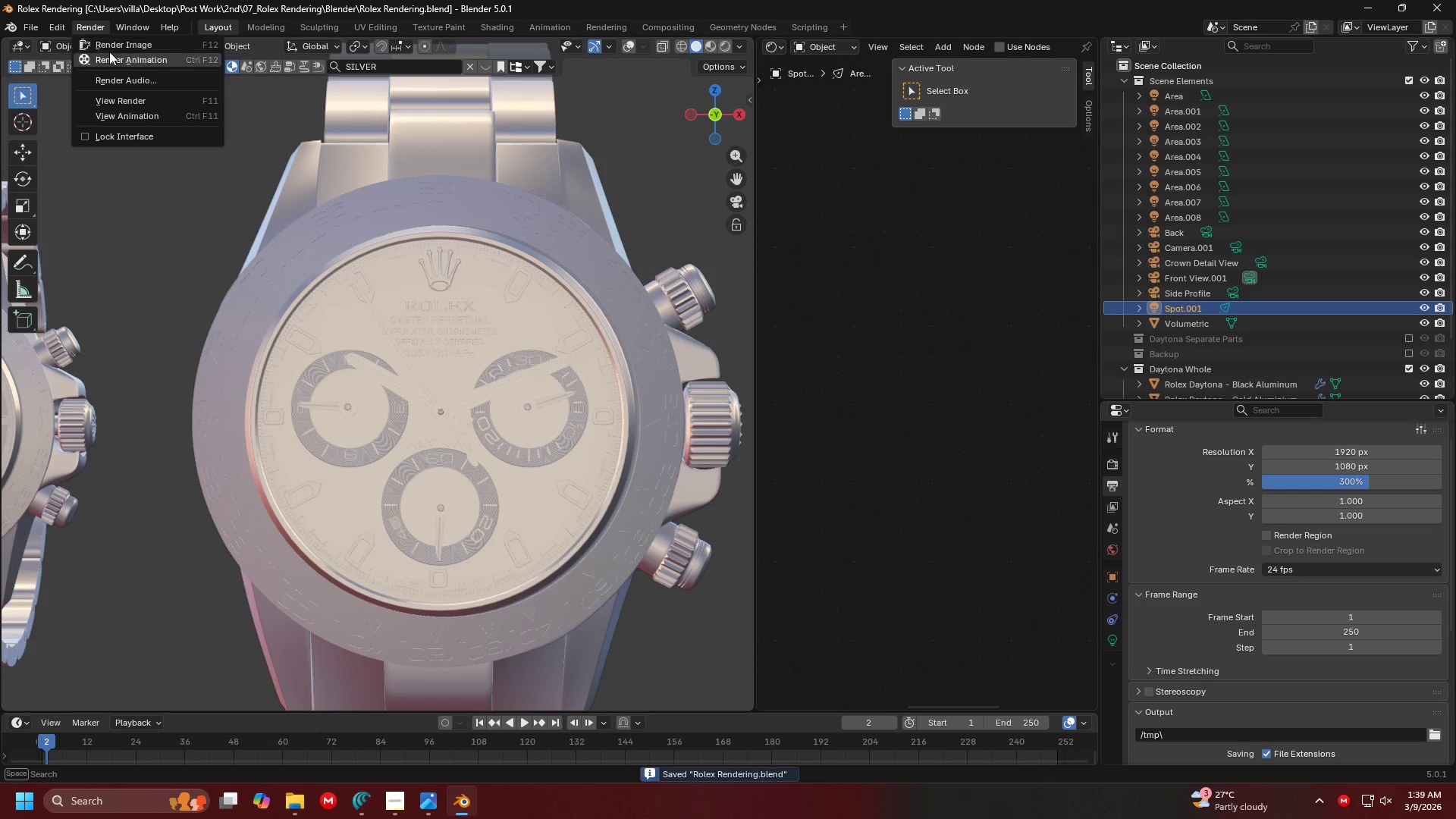 
left_click([116, 42])
 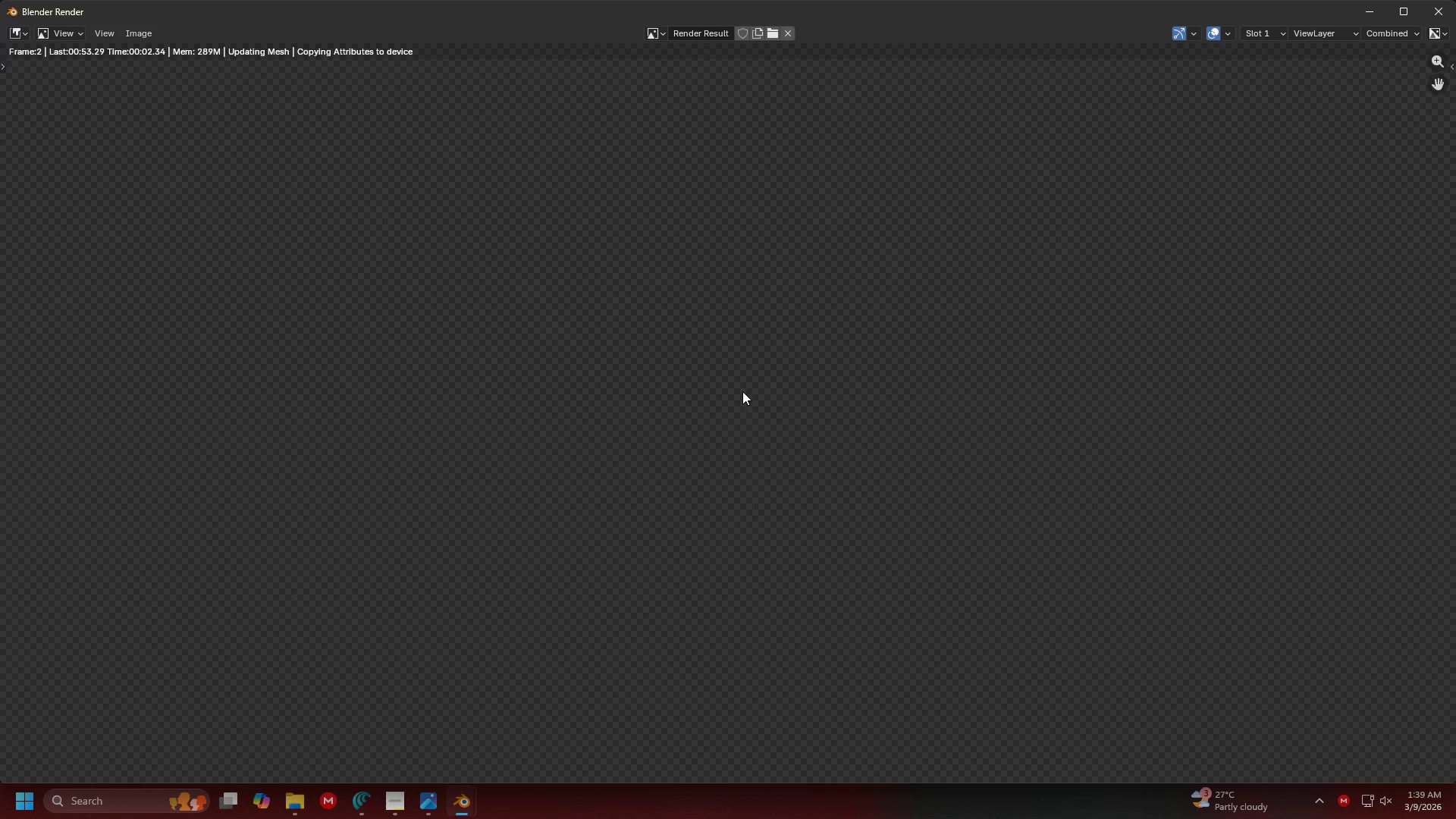 
scroll: coordinate [447, 410], scroll_direction: down, amount: 5.0
 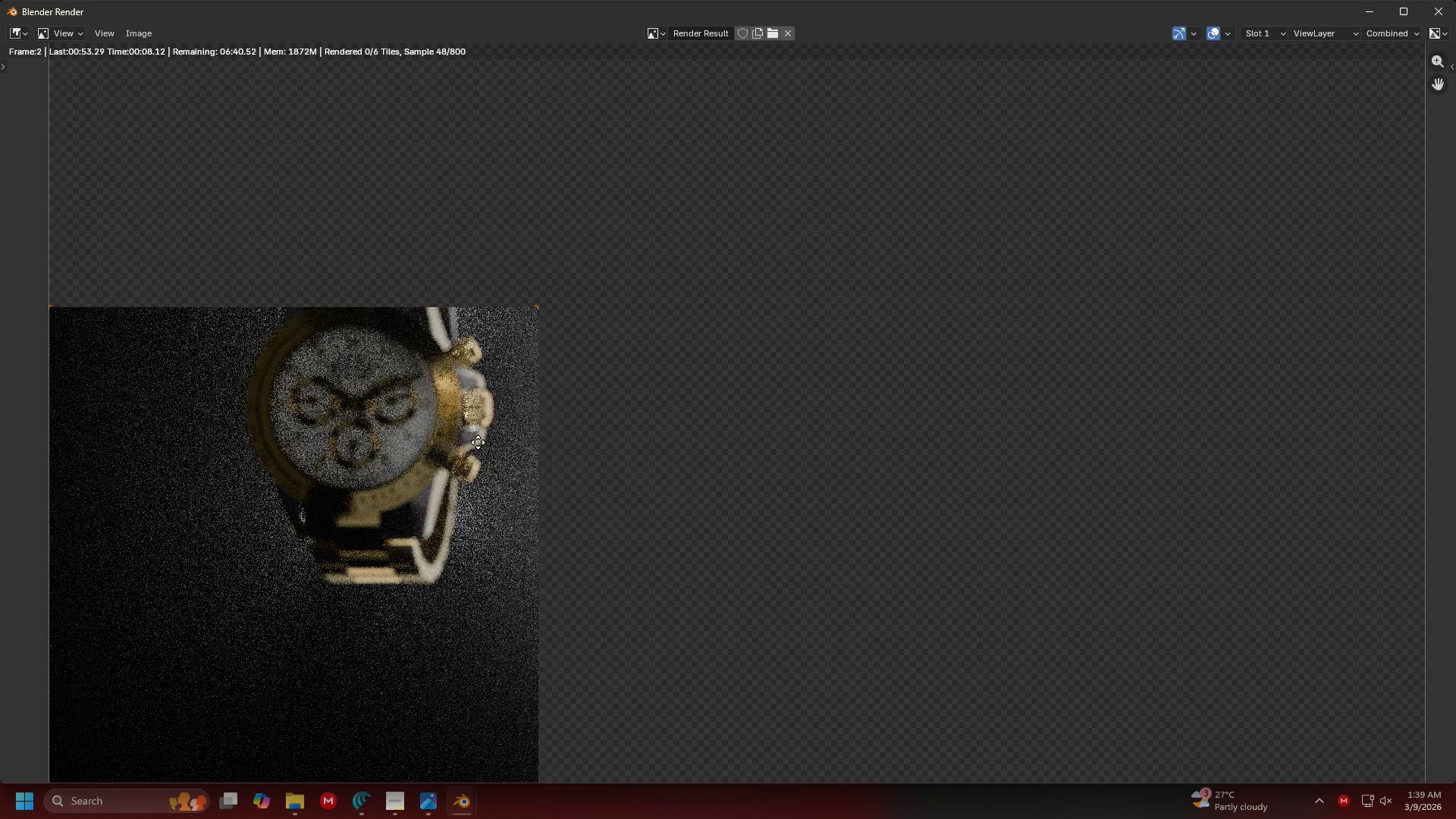 
wait(6.04)
 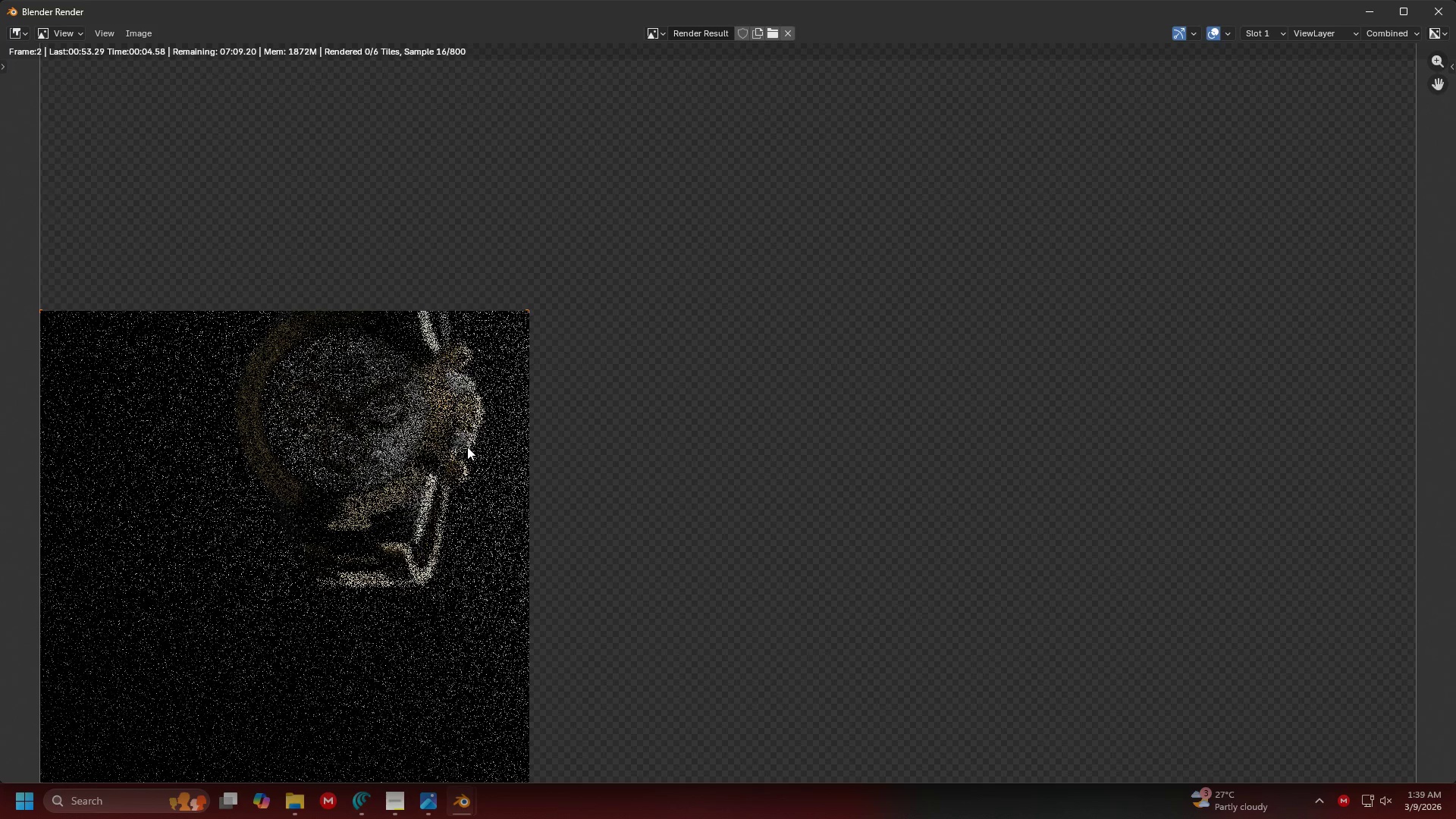 
left_click([400, 792])